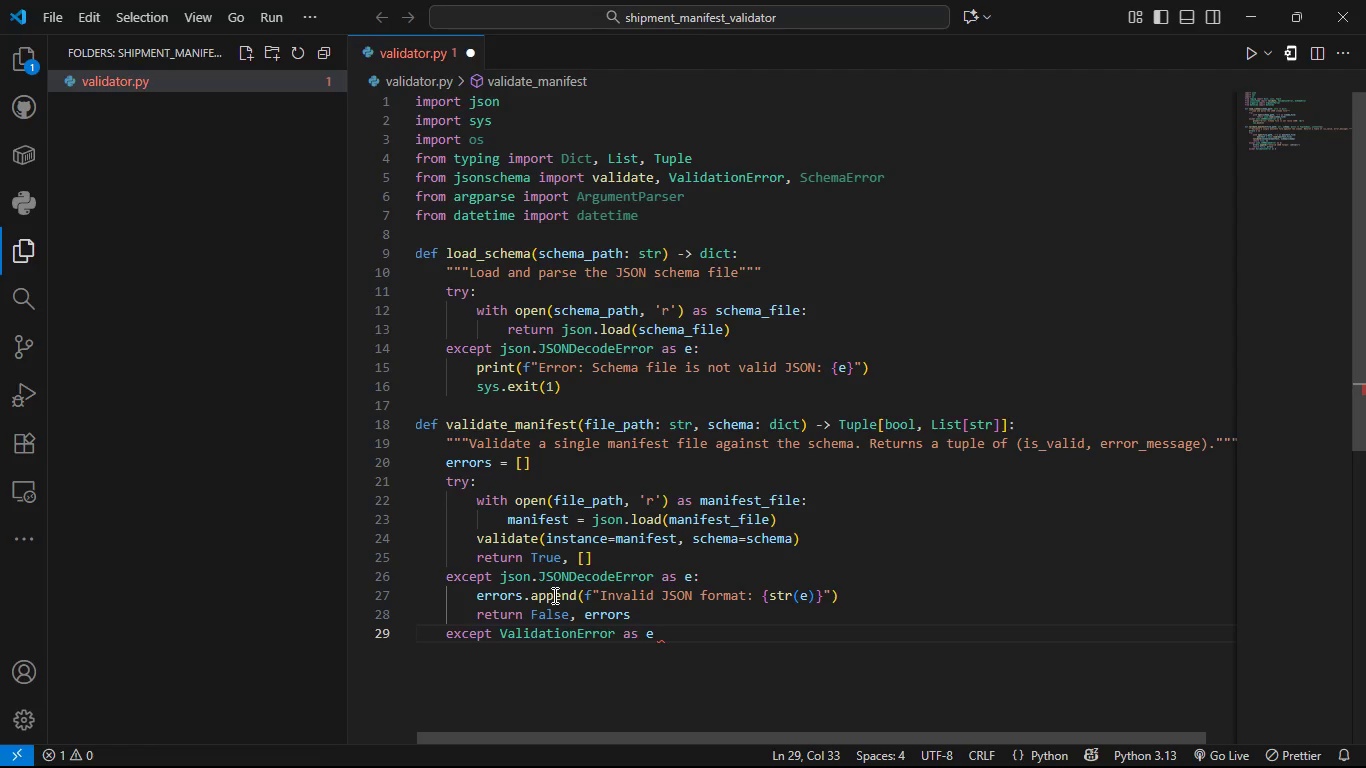 
key(Enter)
 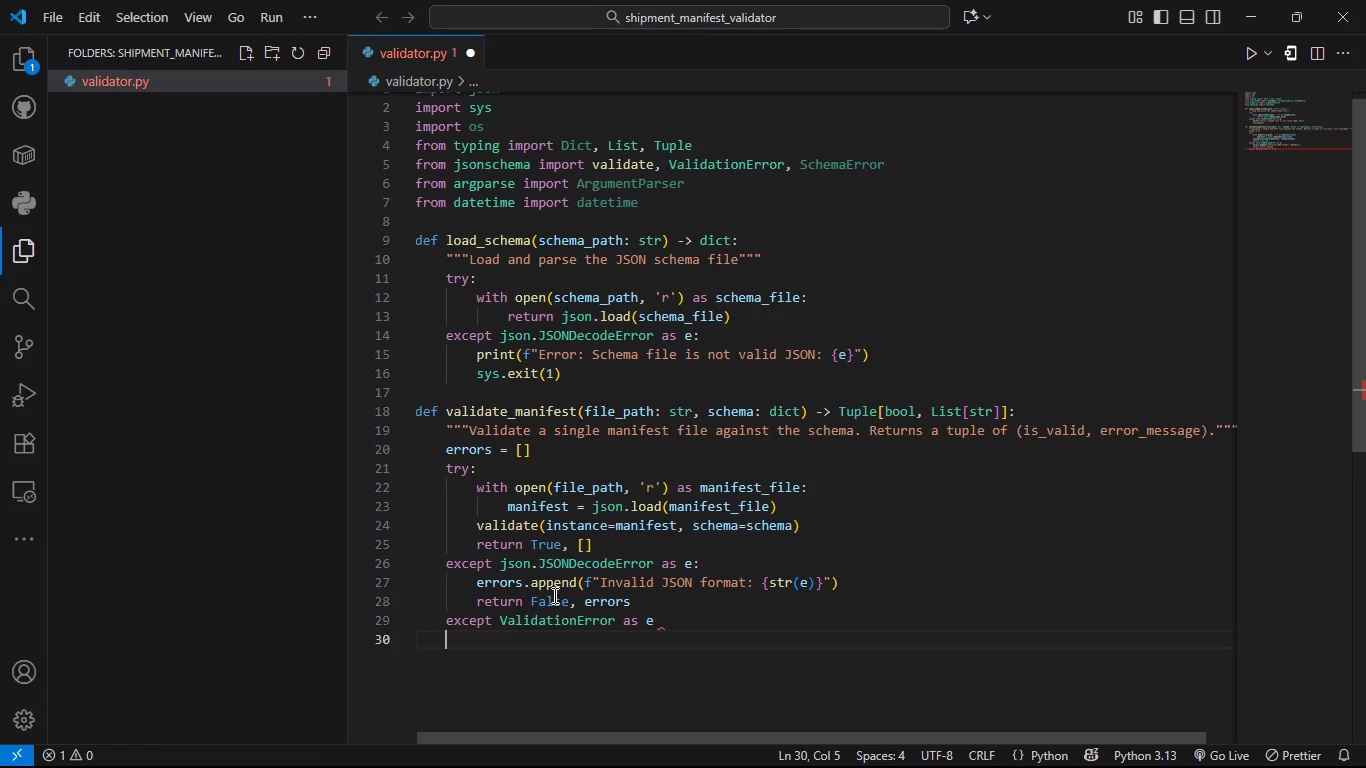 
key(Tab)
 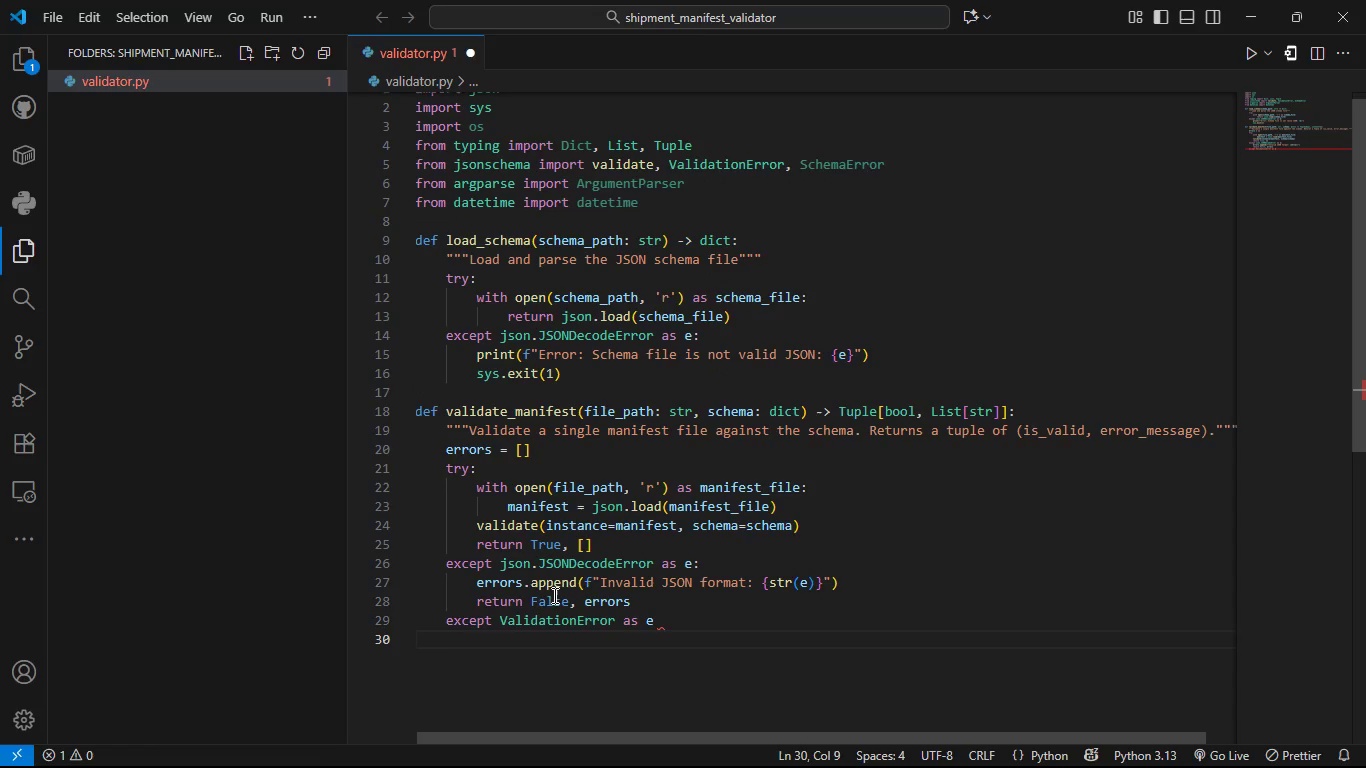 
key(Backspace)
 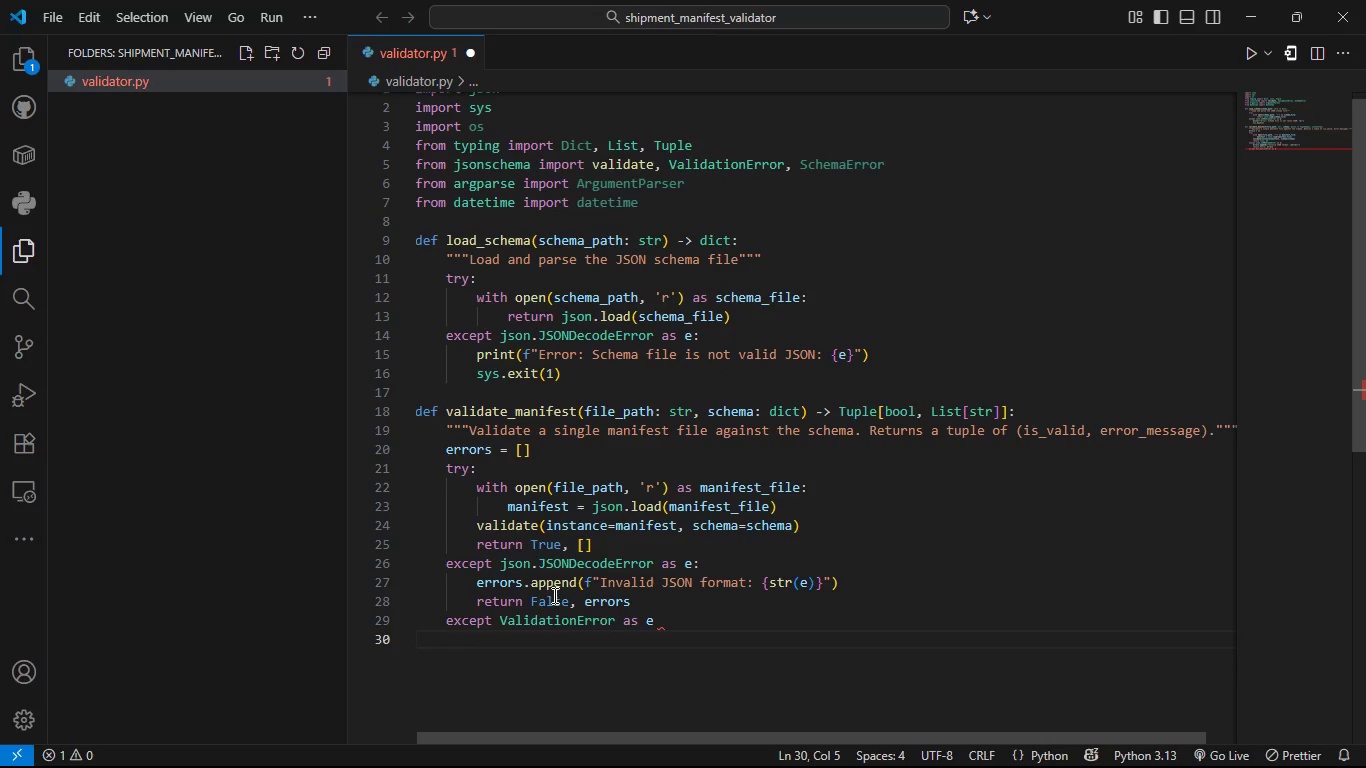 
key(Backspace)
 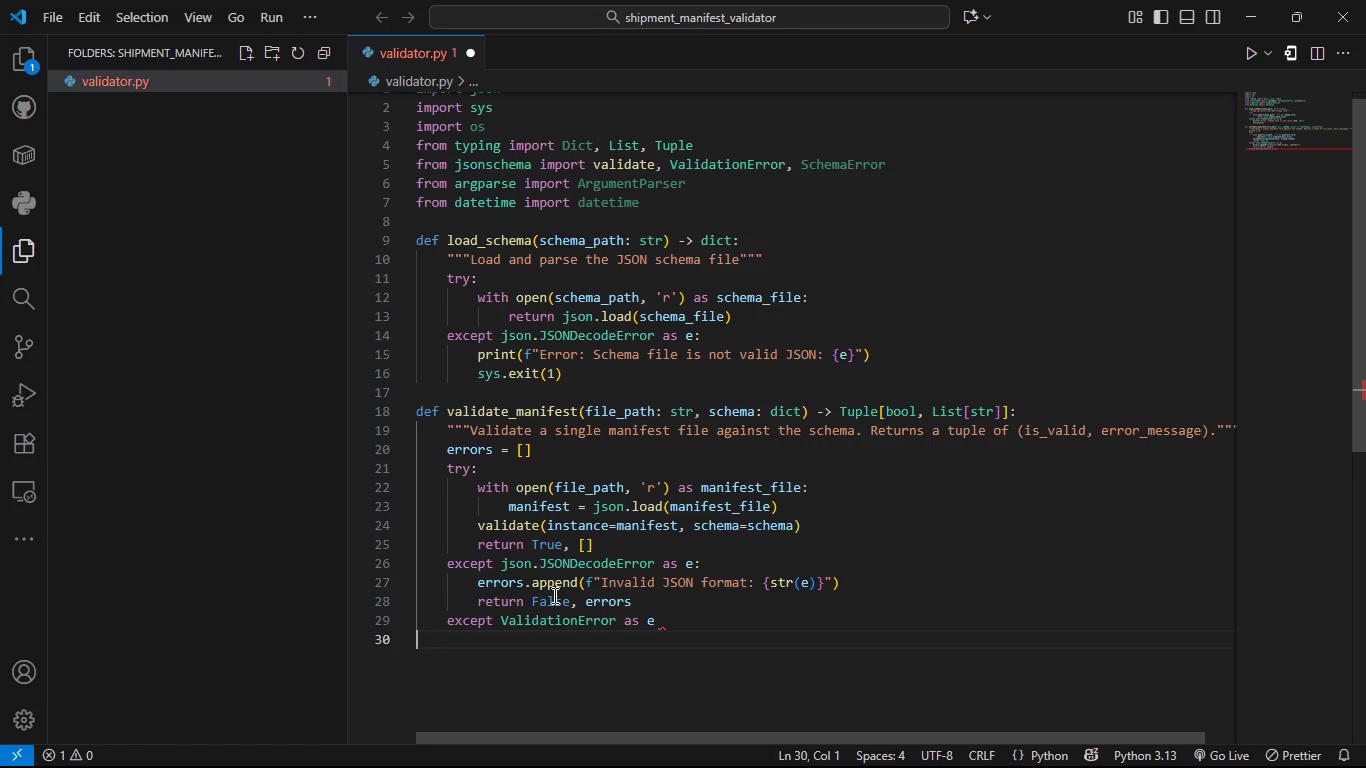 
key(Backspace)
 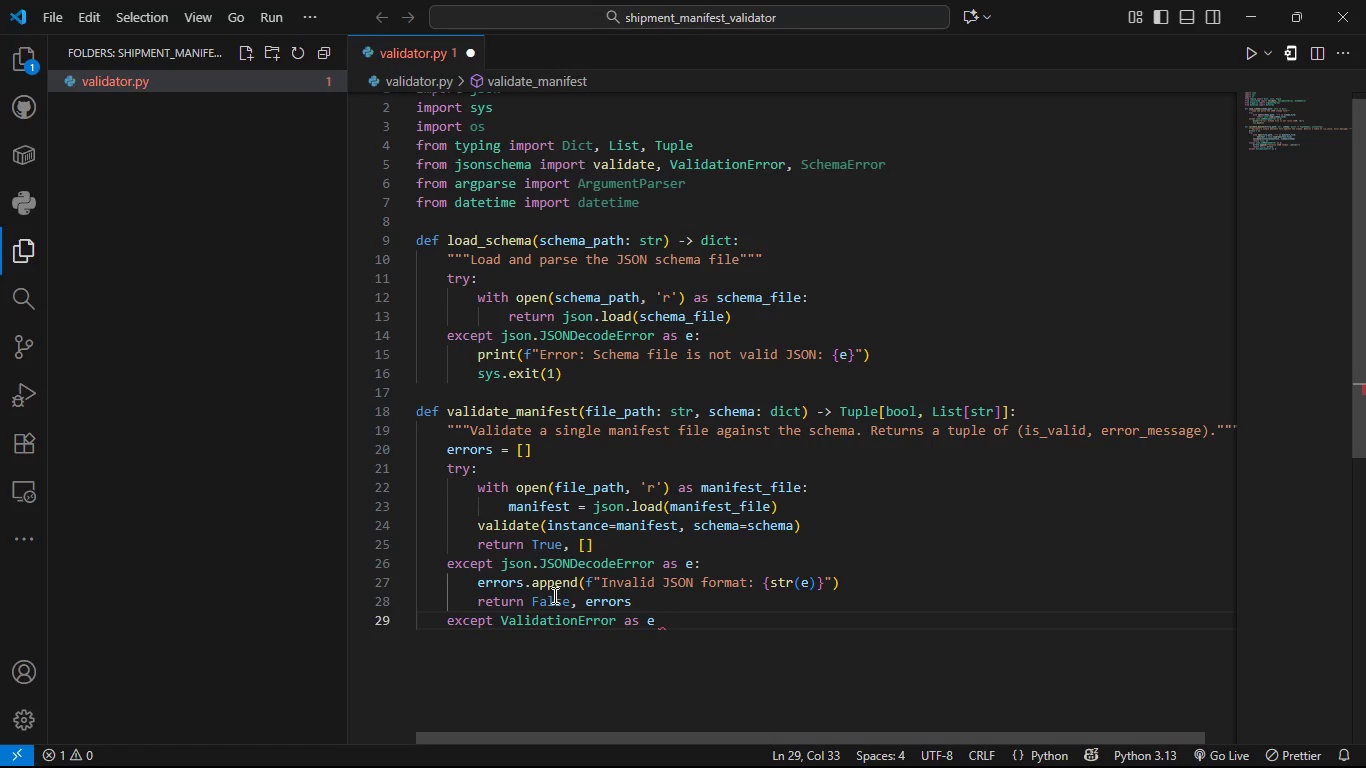 
key(Backspace)
 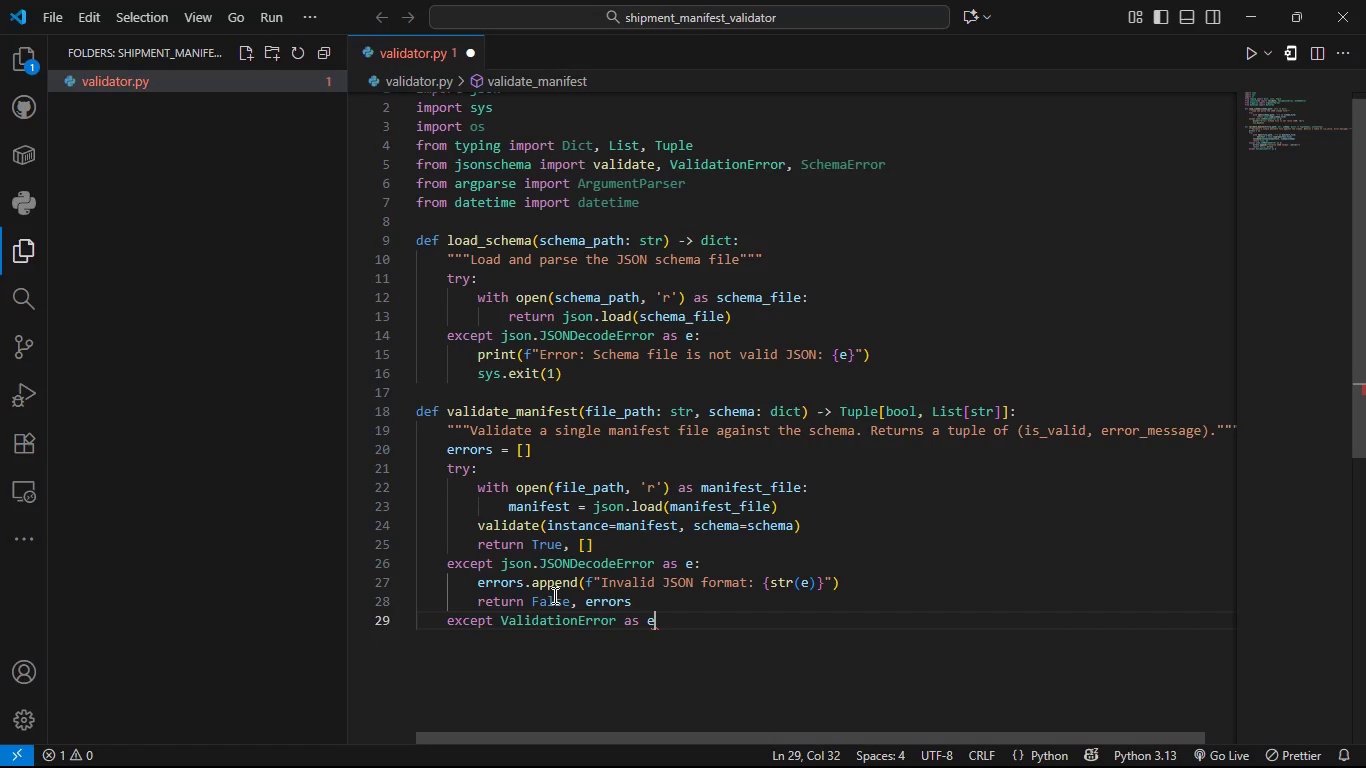 
key(Shift+ShiftLeft)
 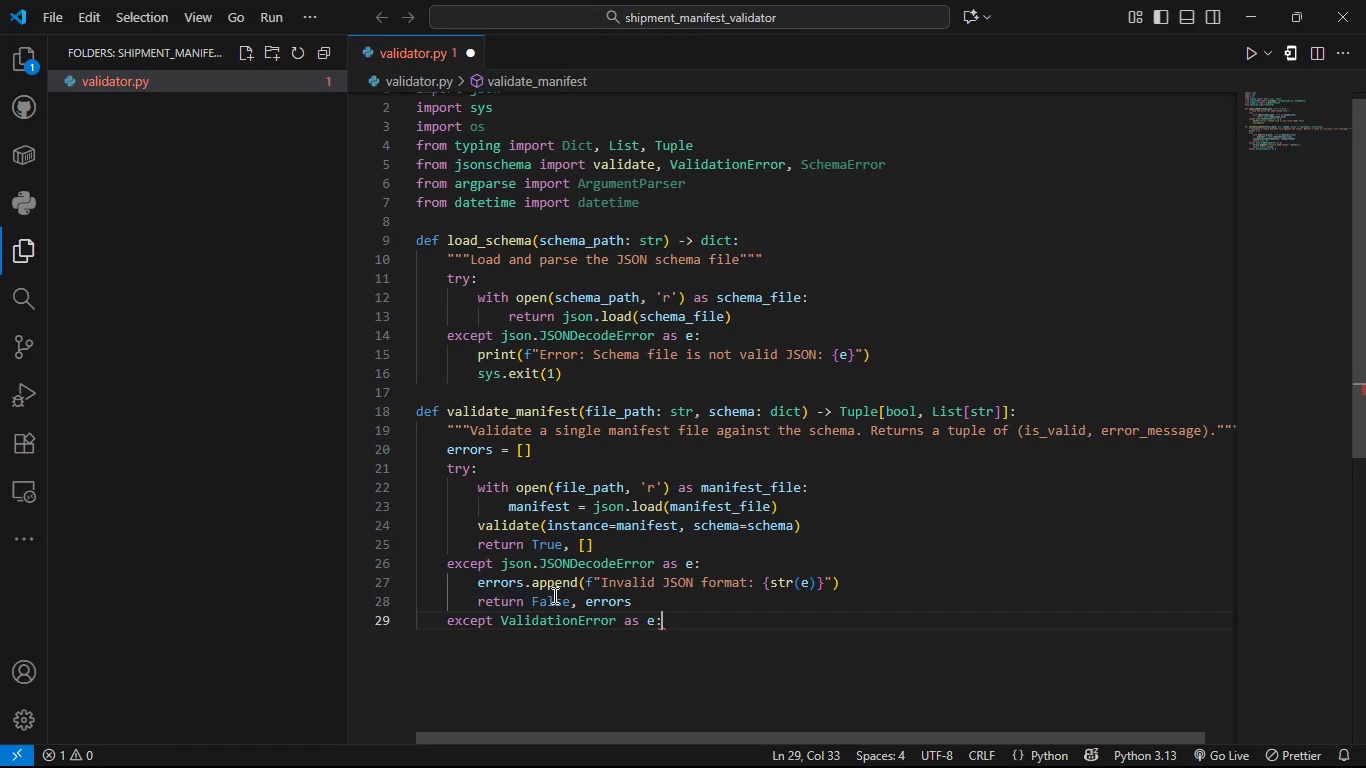 
key(Shift+Semicolon)
 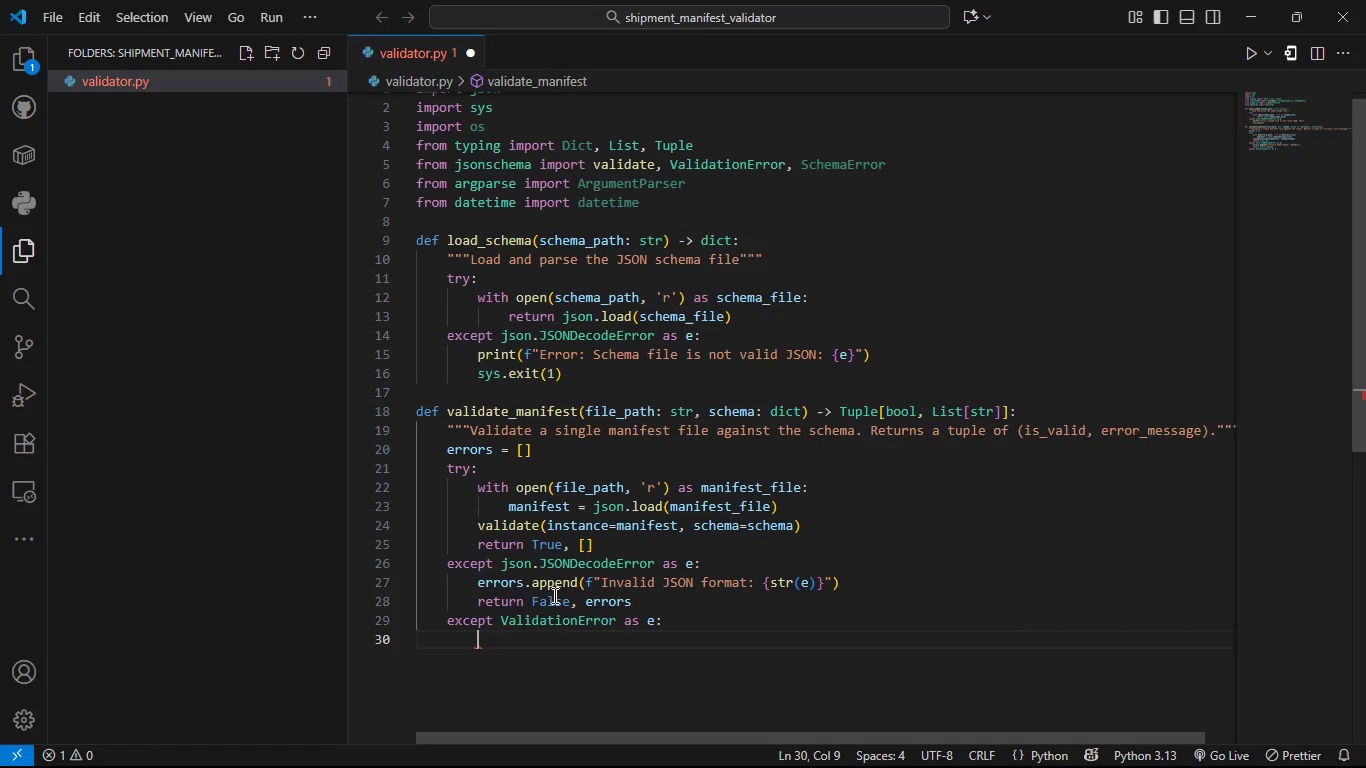 
key(Enter)
 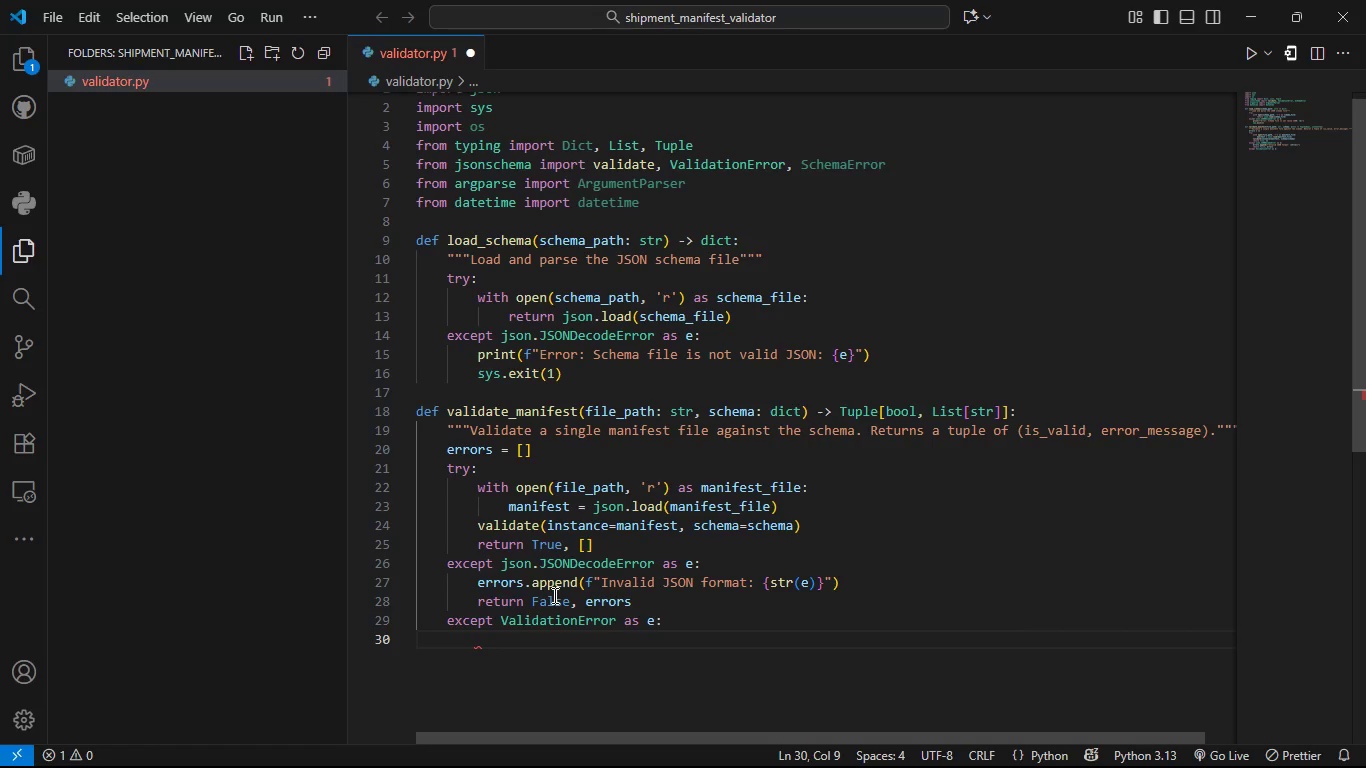 
key(Shift+3)
 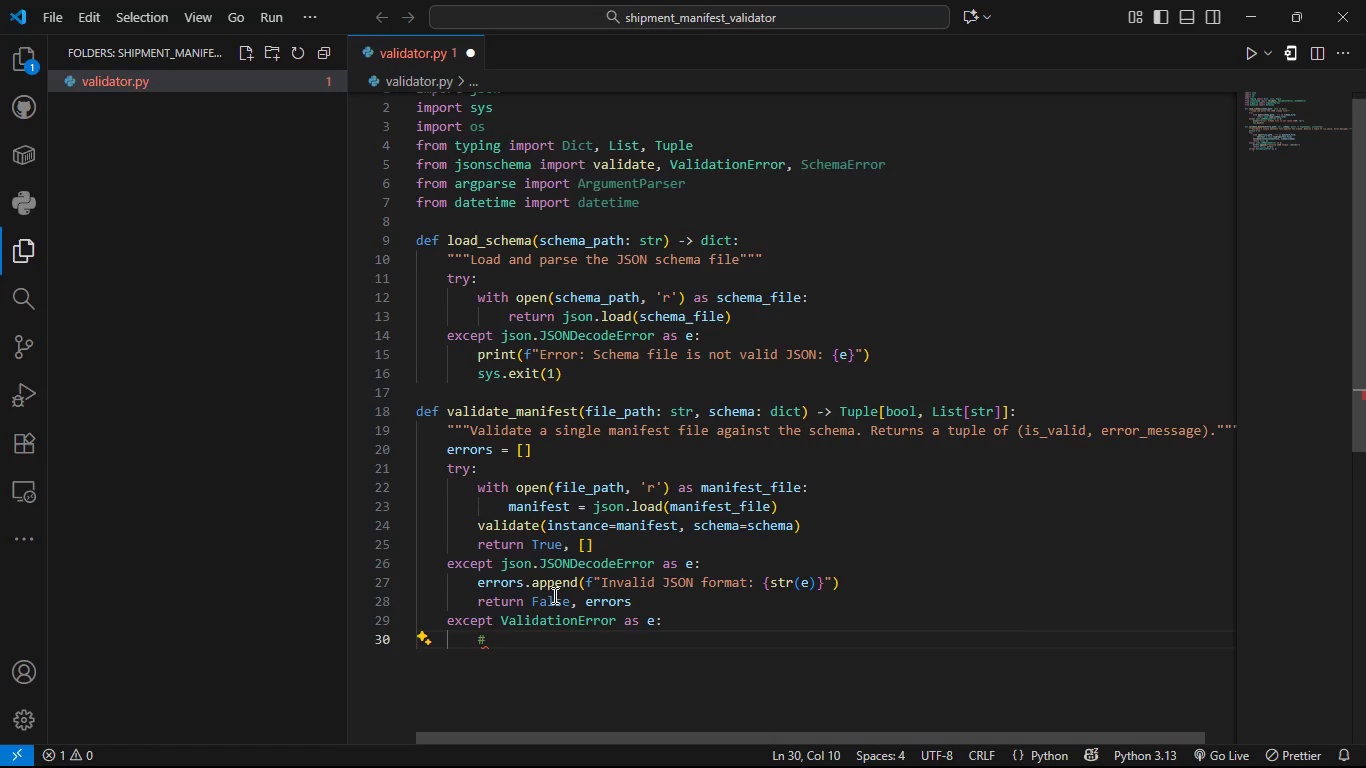 
type(Convert validation r)
key(Backspace)
type(error to user friedn)
key(Backspace)
key(Backspace)
type(ndly )
 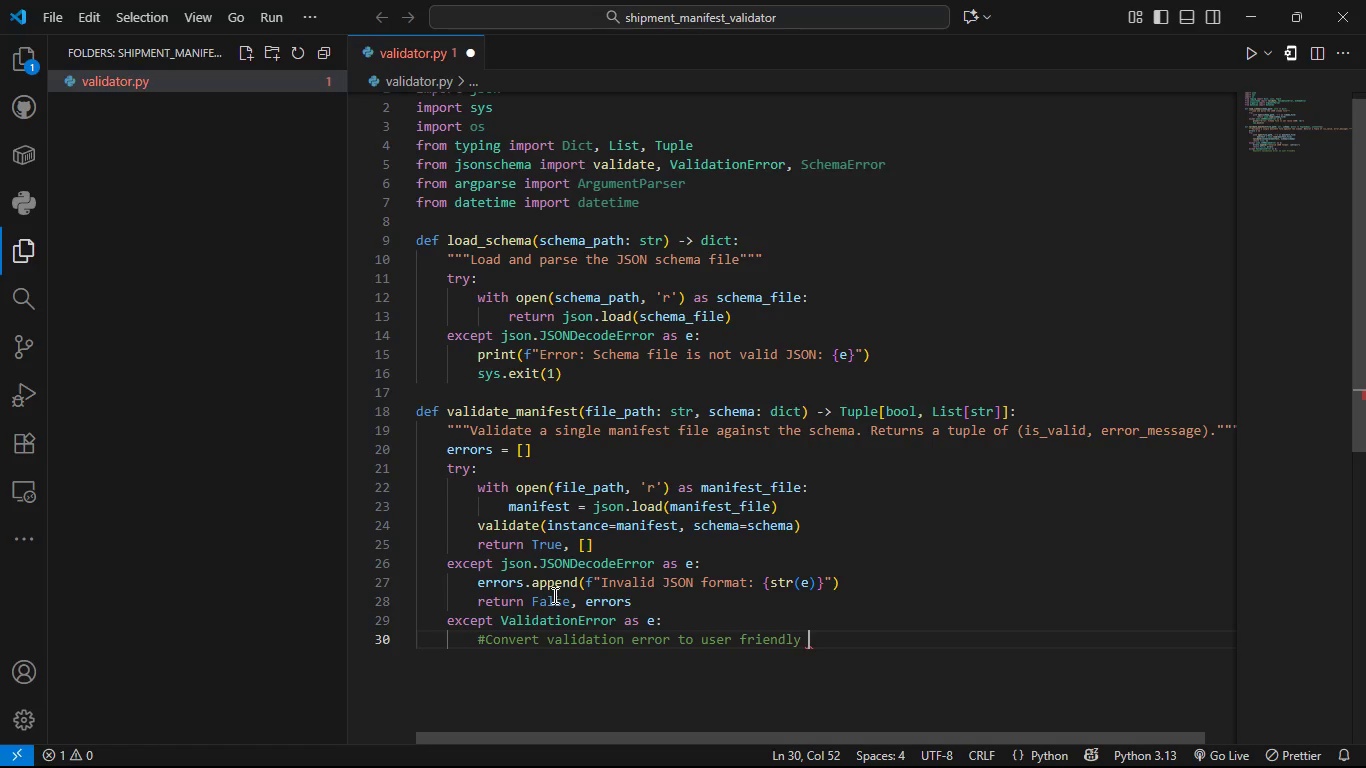 
hold_key(key=ArrowLeft, duration=0.67)
 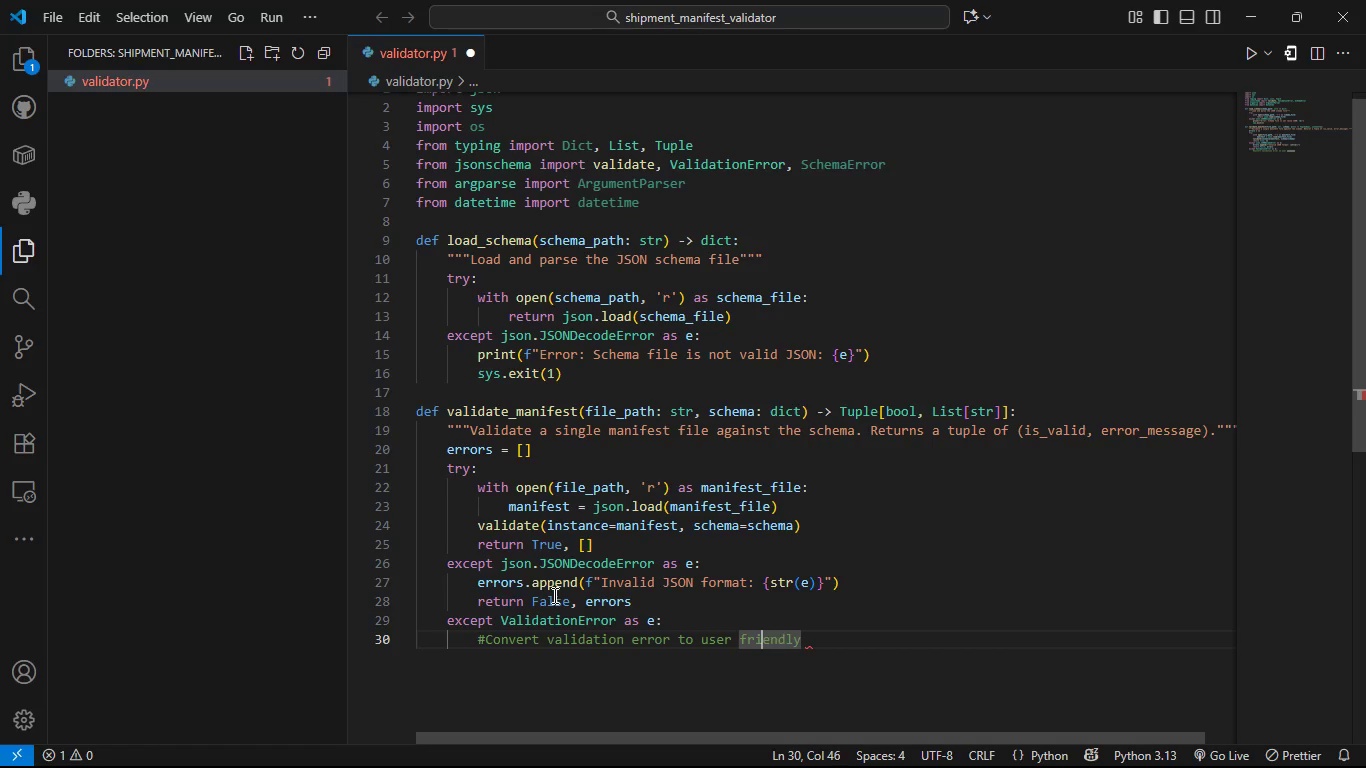 
key(ArrowLeft)
 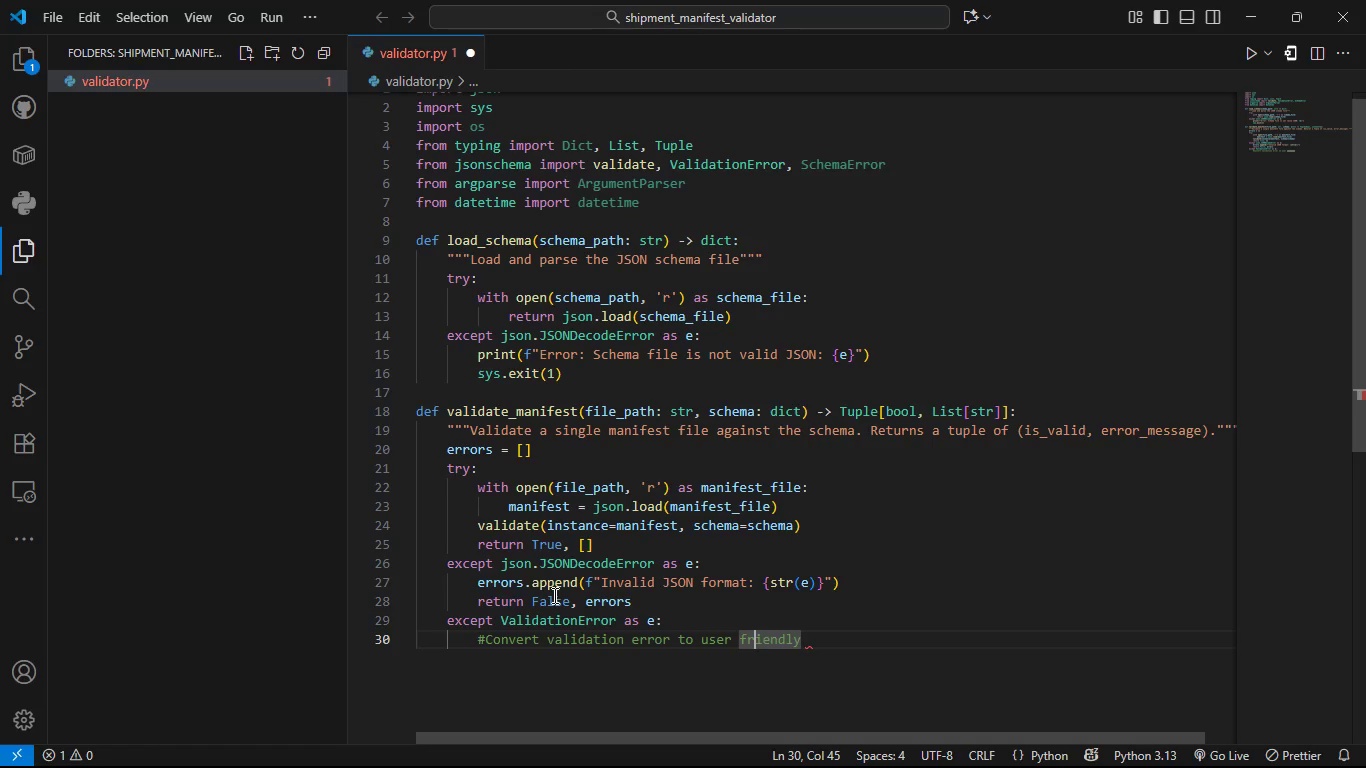 
key(ArrowLeft)
 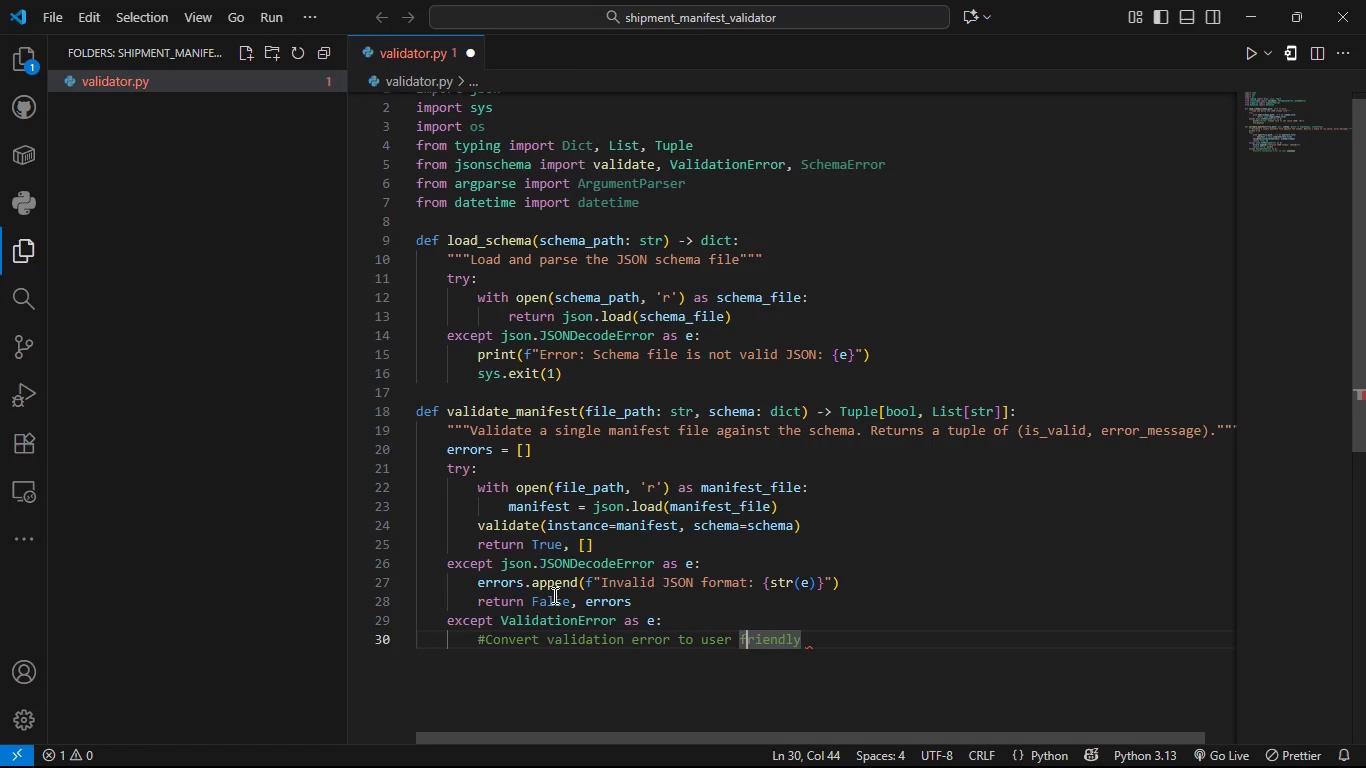 
key(ArrowLeft)
 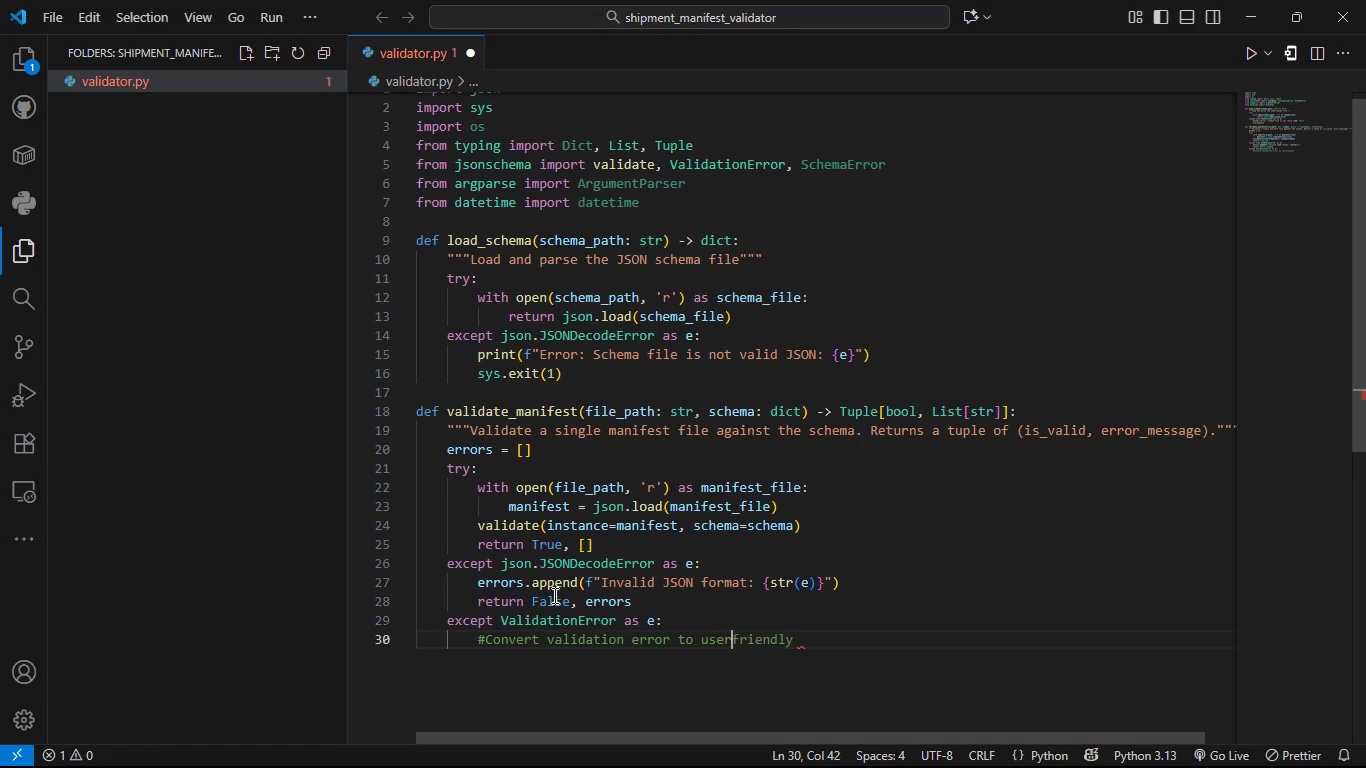 
key(Backspace)
 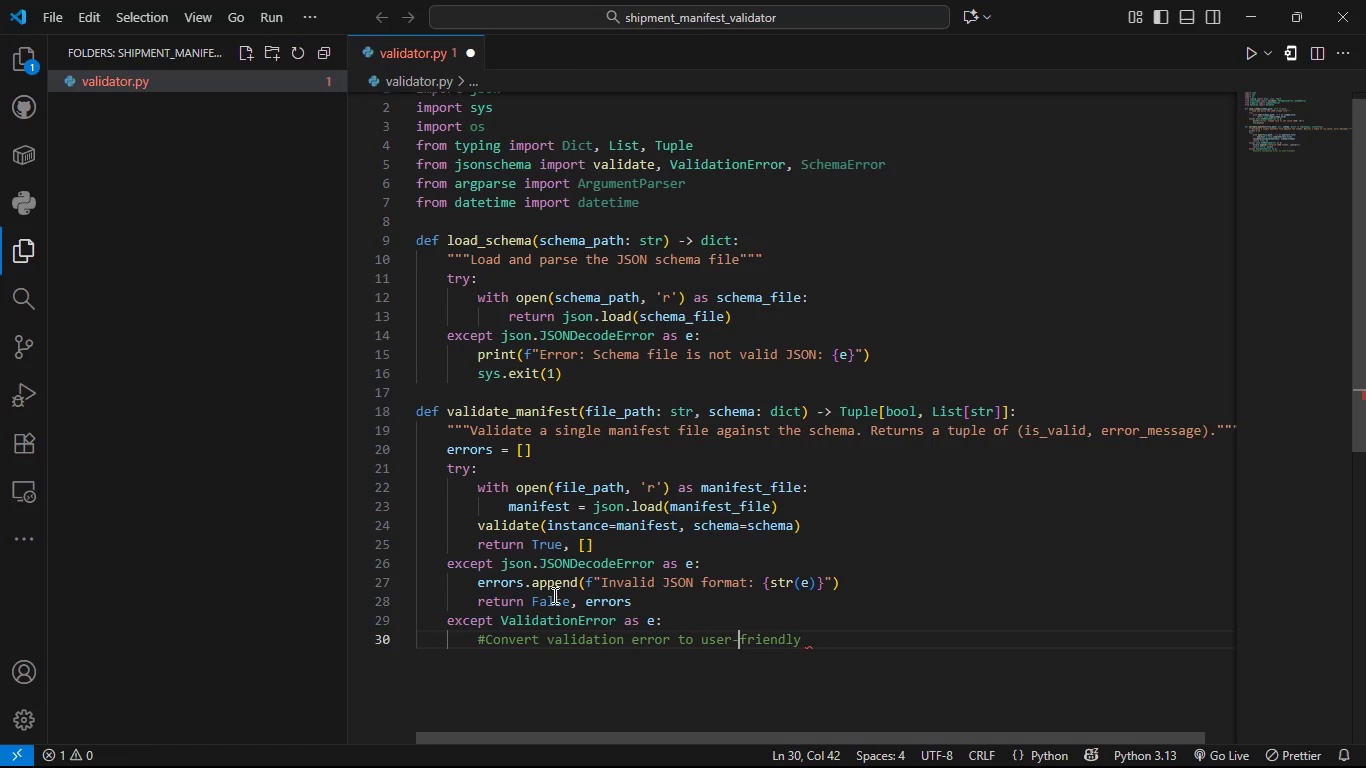 
key(Minus)
 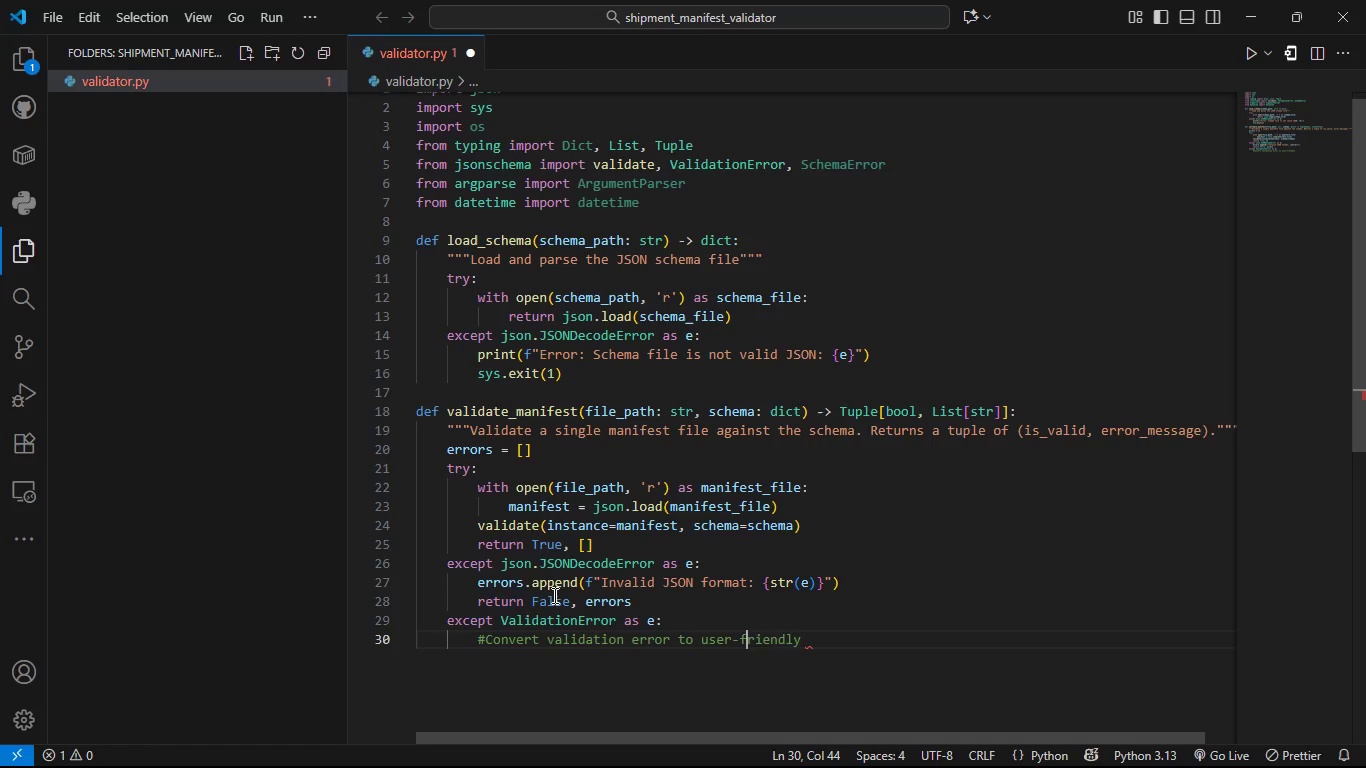 
hold_key(key=ArrowRight, duration=0.69)
 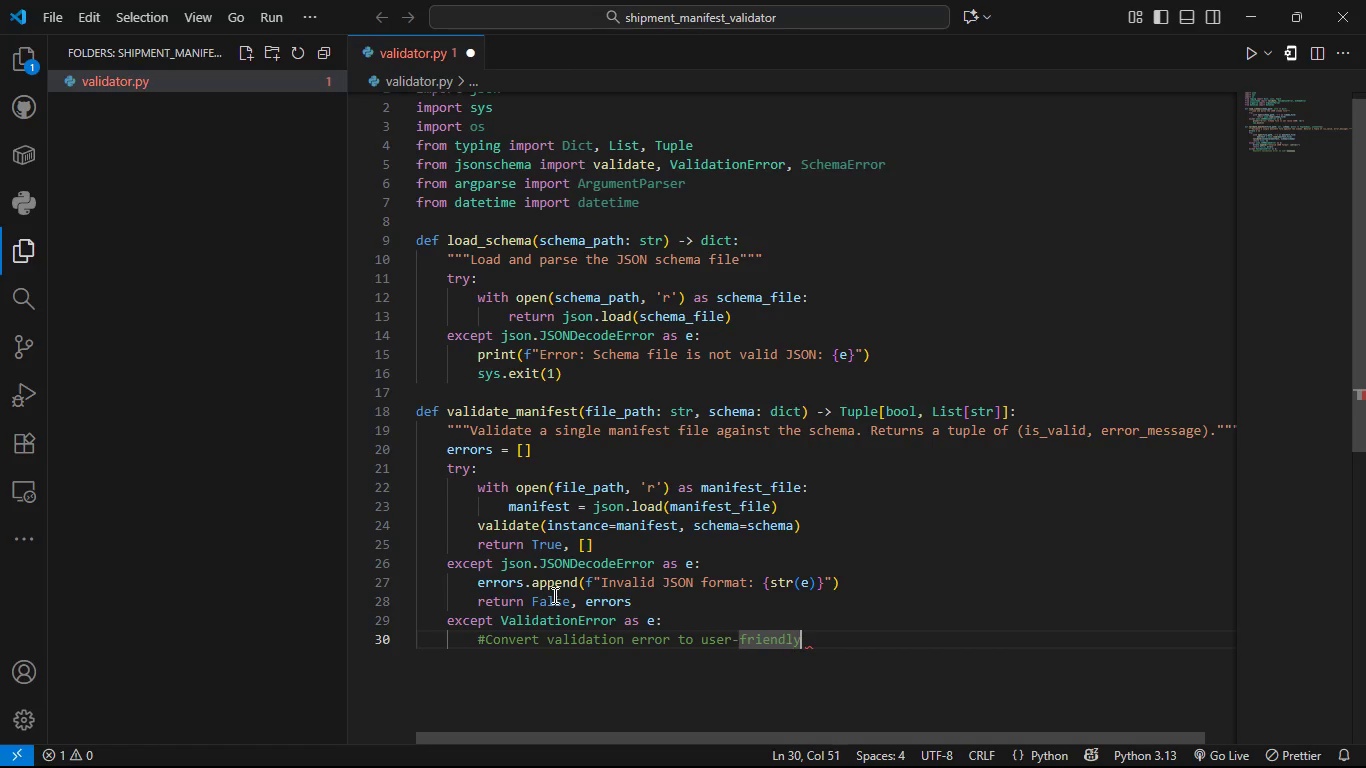 
key(ArrowRight)
 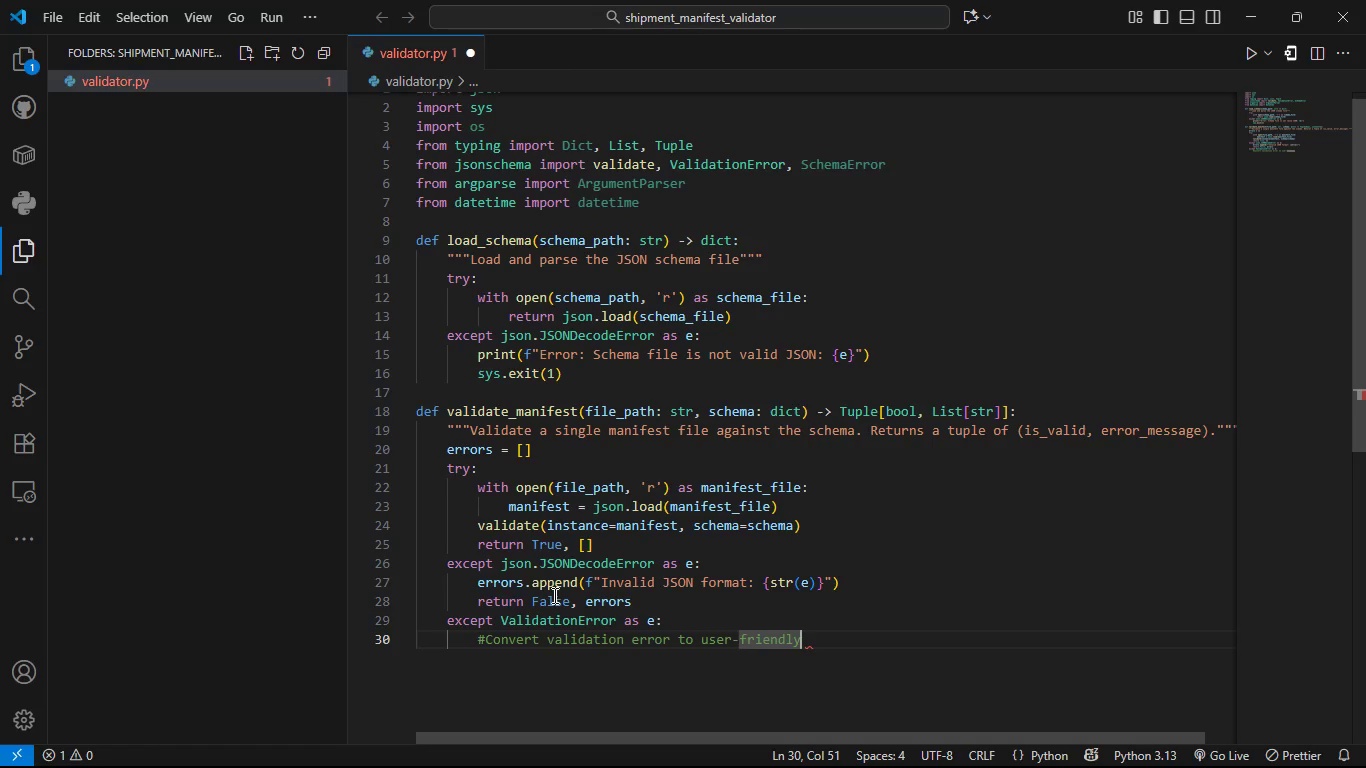 
type( message)
 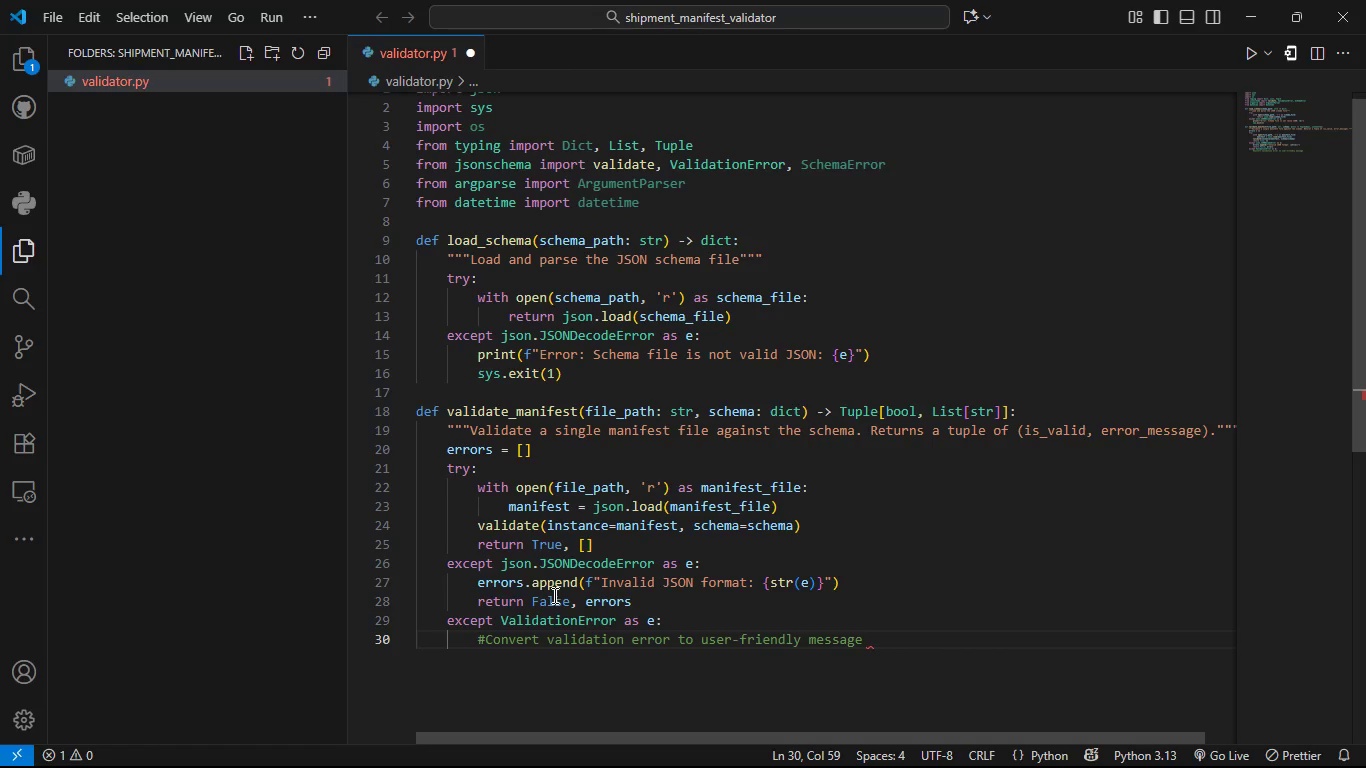 
key(Enter)
 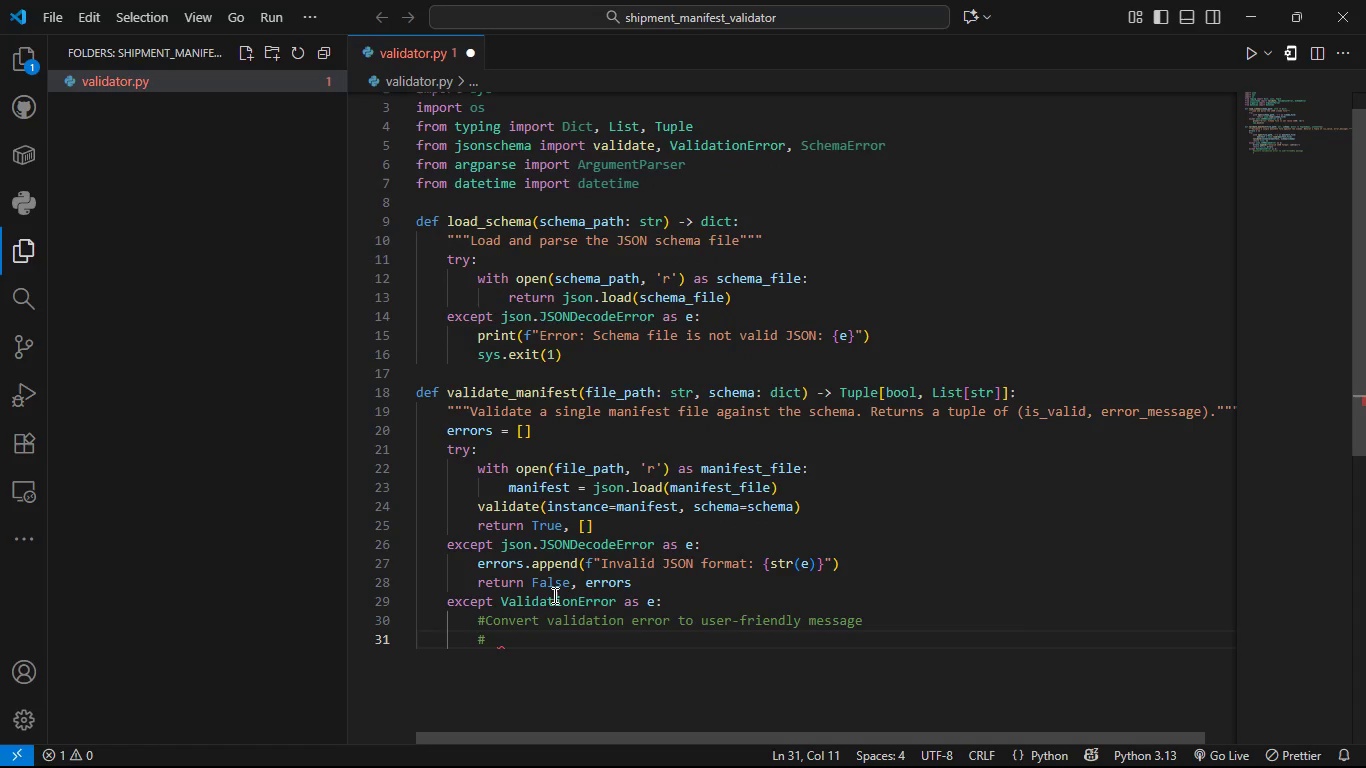 
key(Backspace)
key(Backspace)
type(fi)
 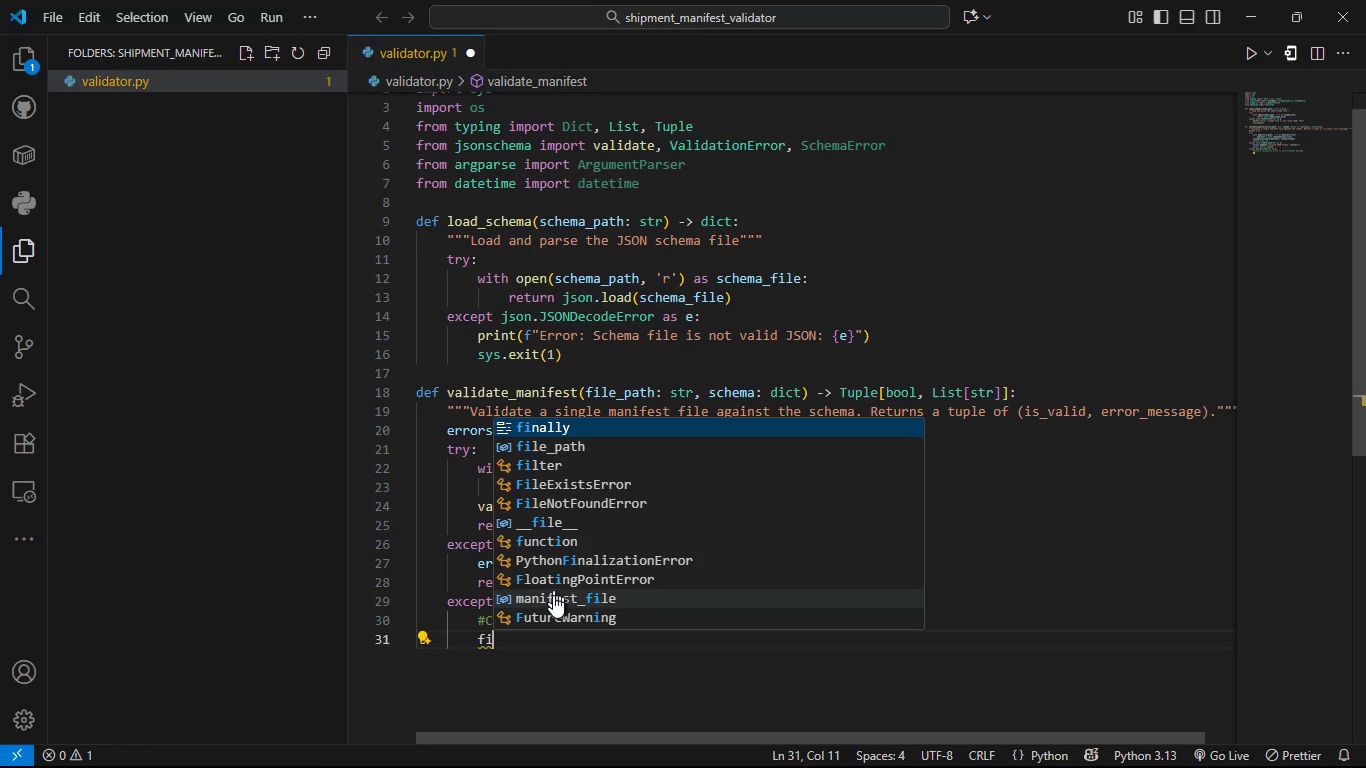 
type(l)
key(Backspace)
type(eld_path = )
 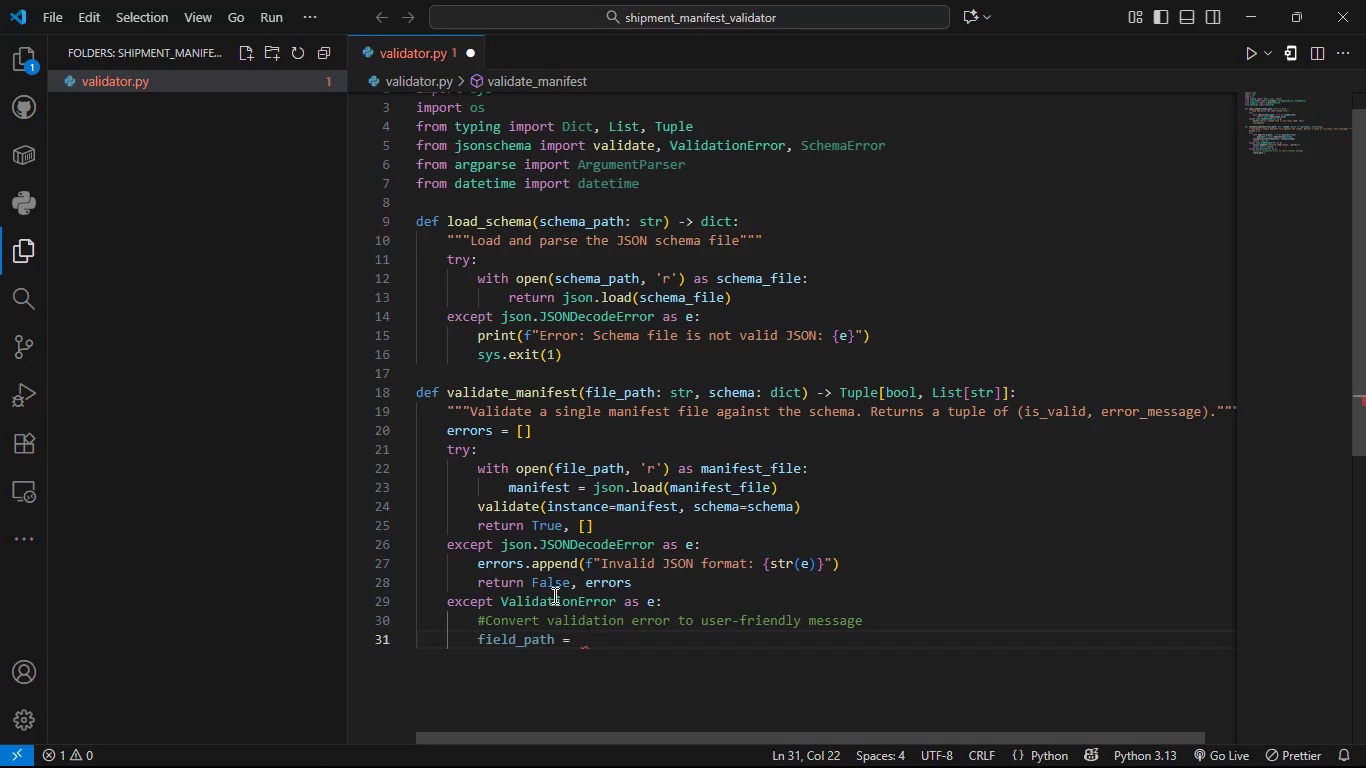 
wait(5.05)
 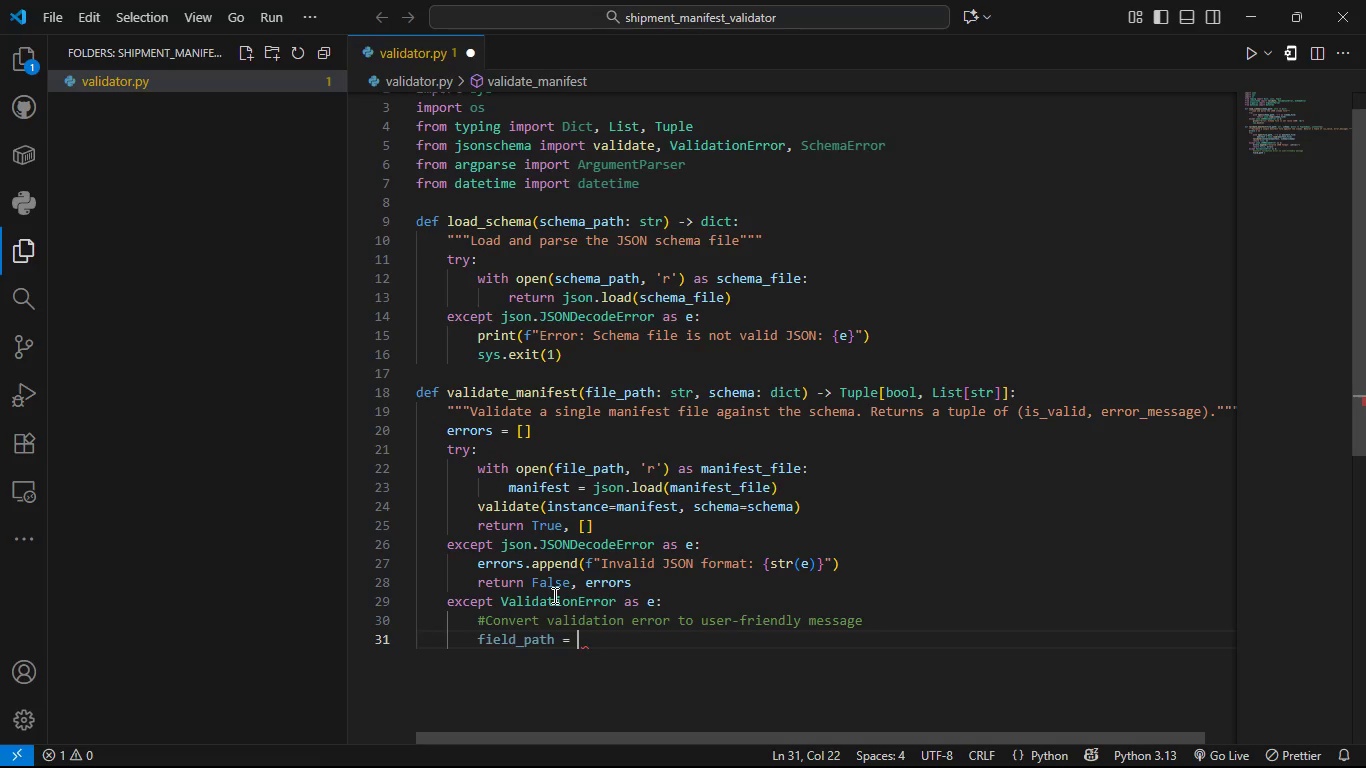 
key(Space)
 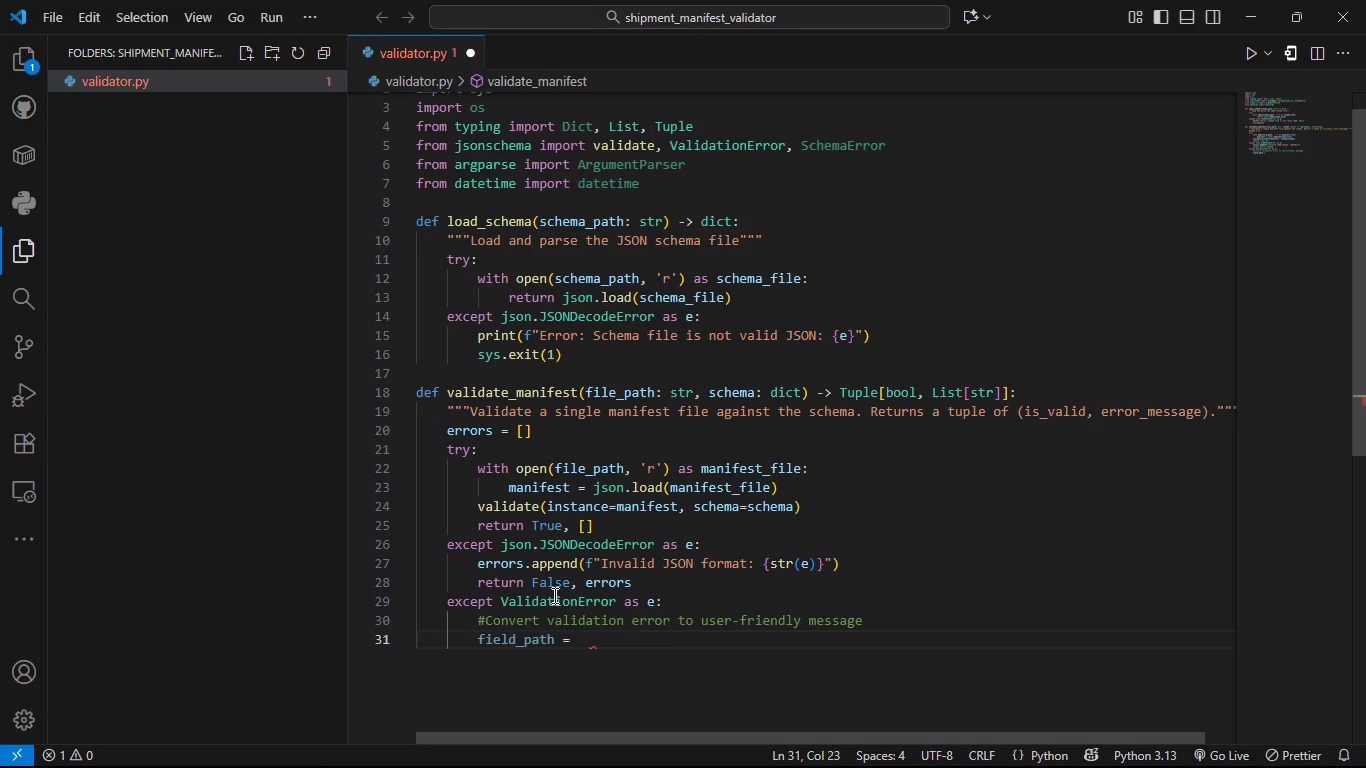 
key(Backspace)
 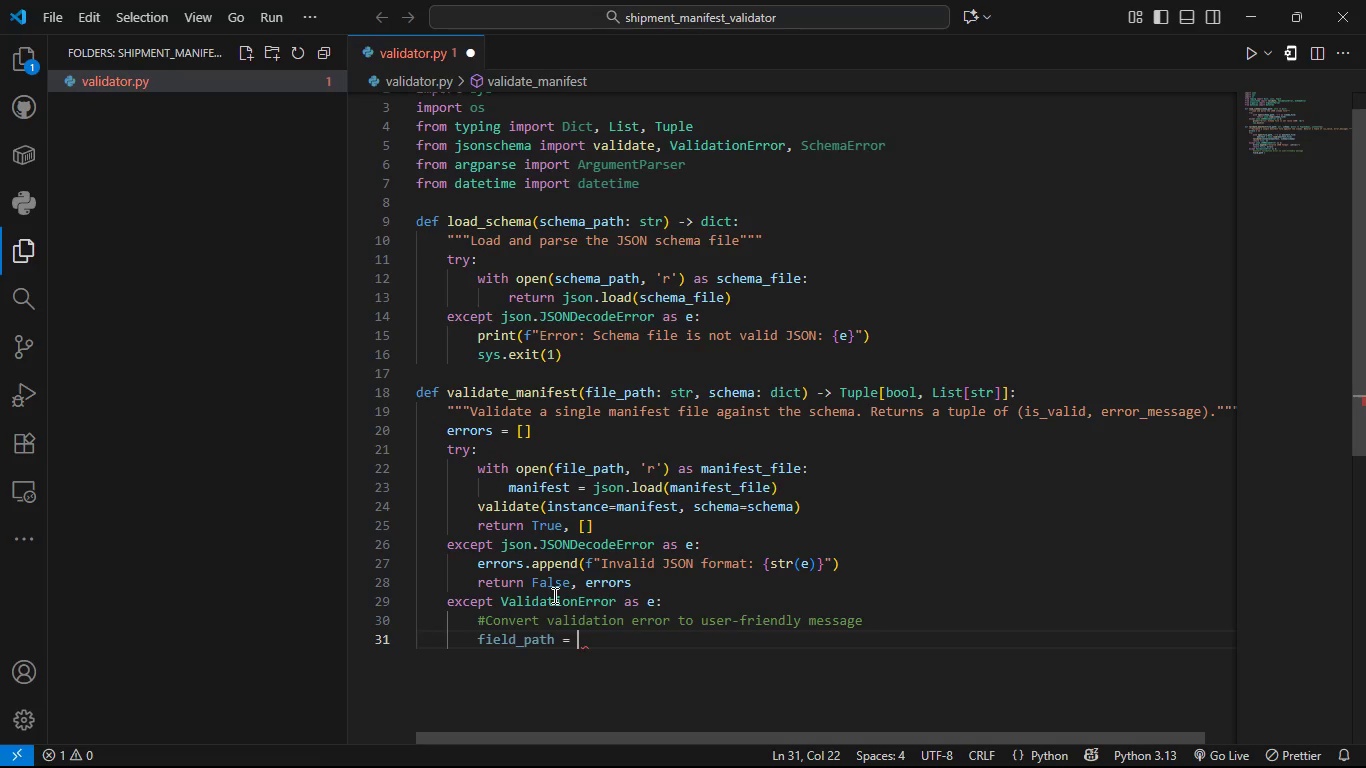 
key(Backspace)
 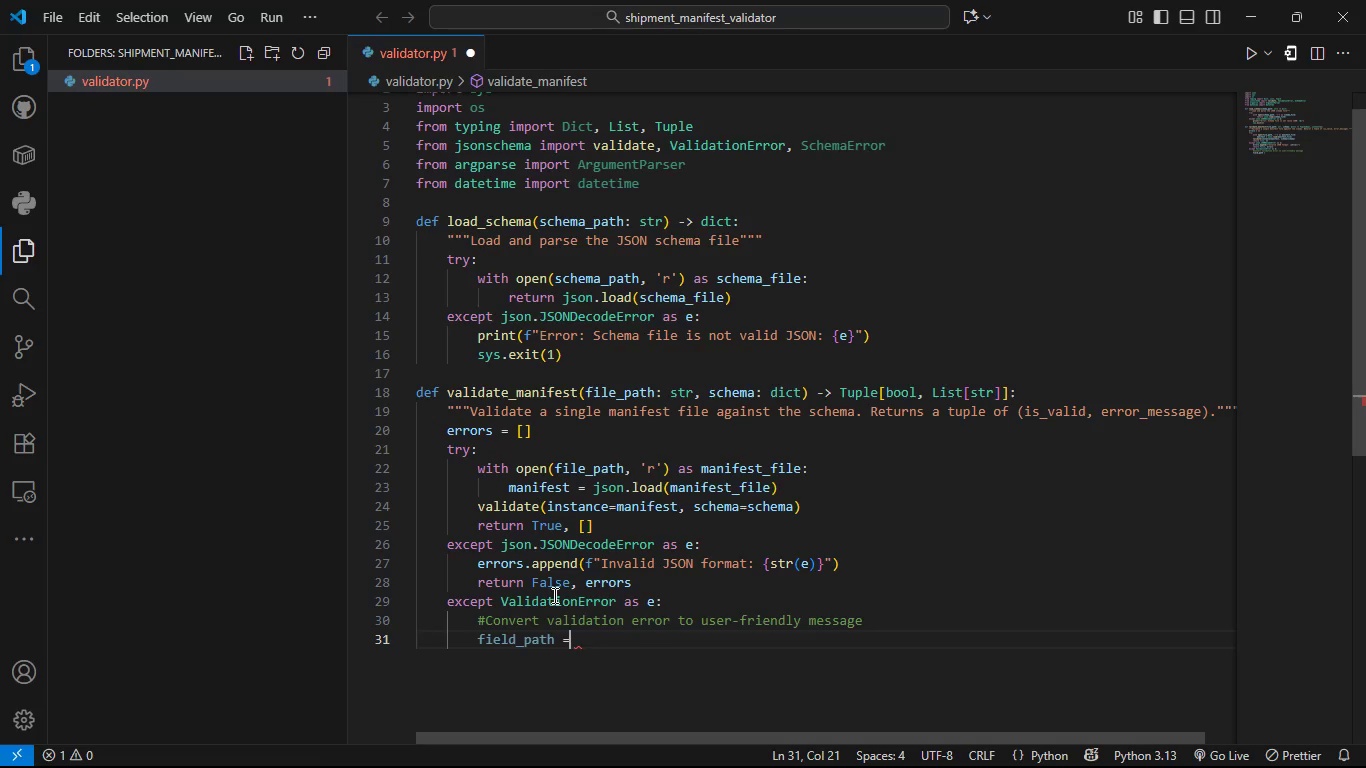 
key(Space)
 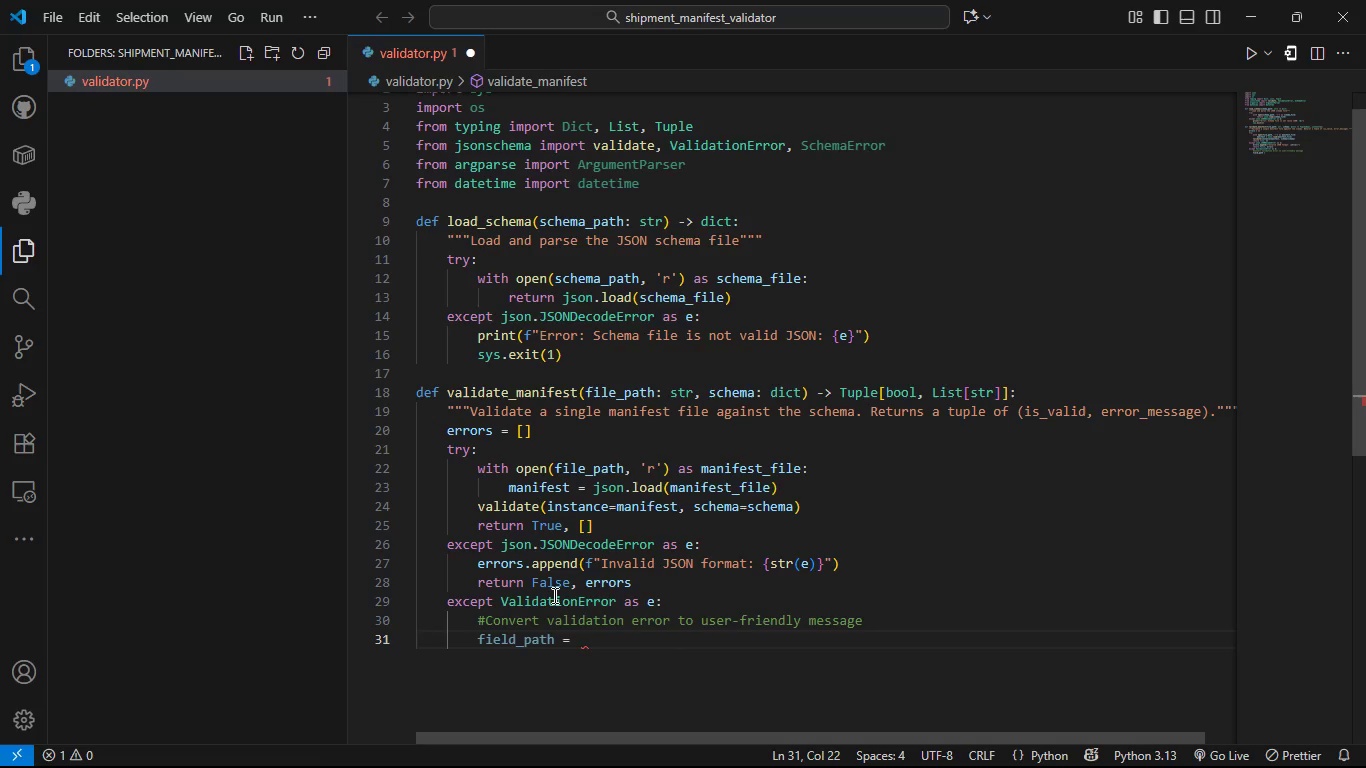 
key(Quote)
 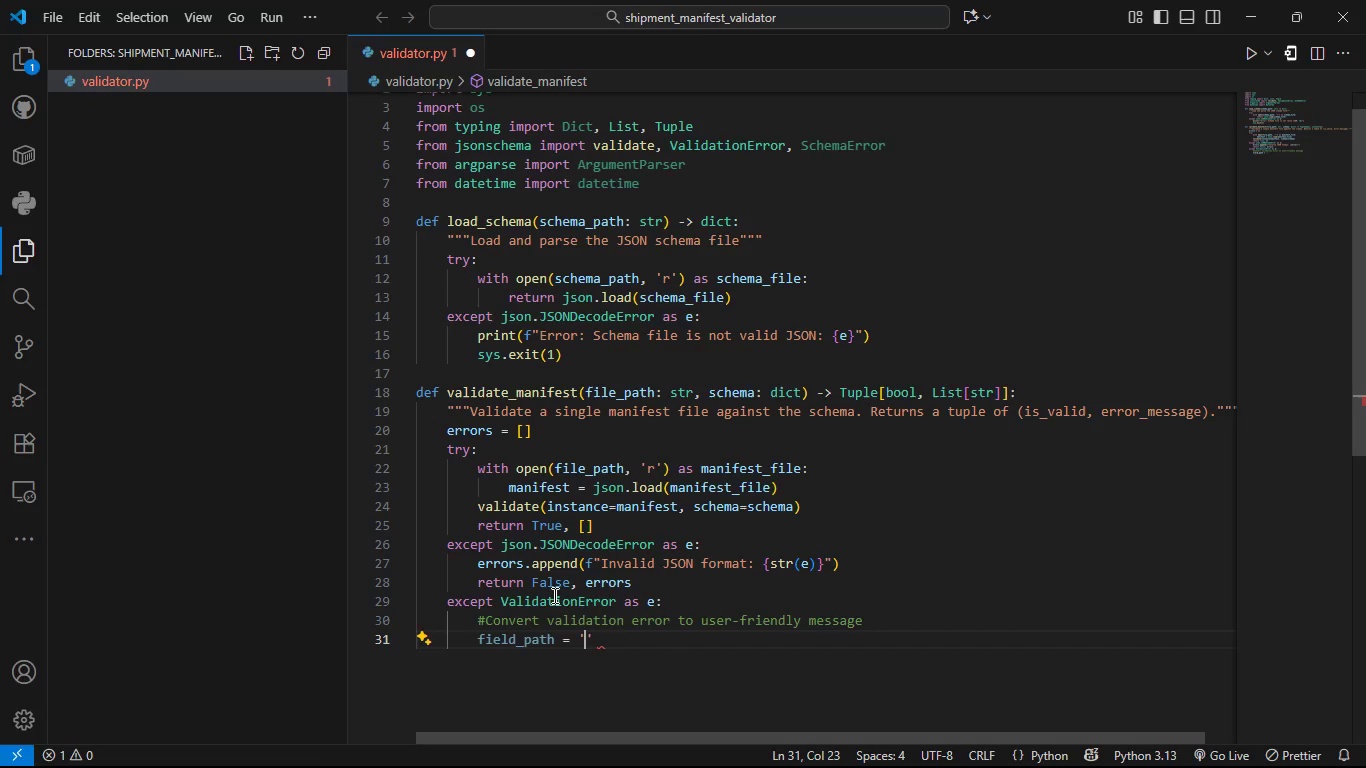 
key(Space)
 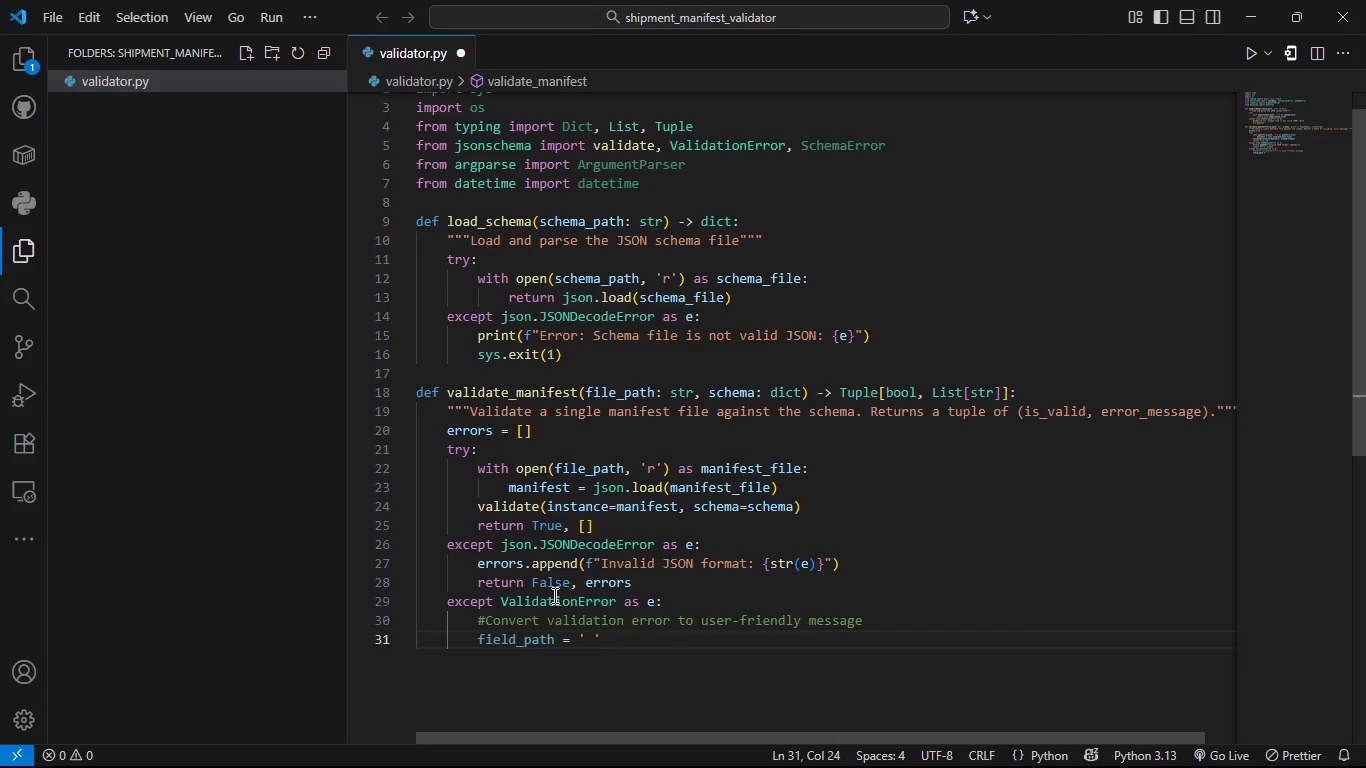 
key(Minus)
 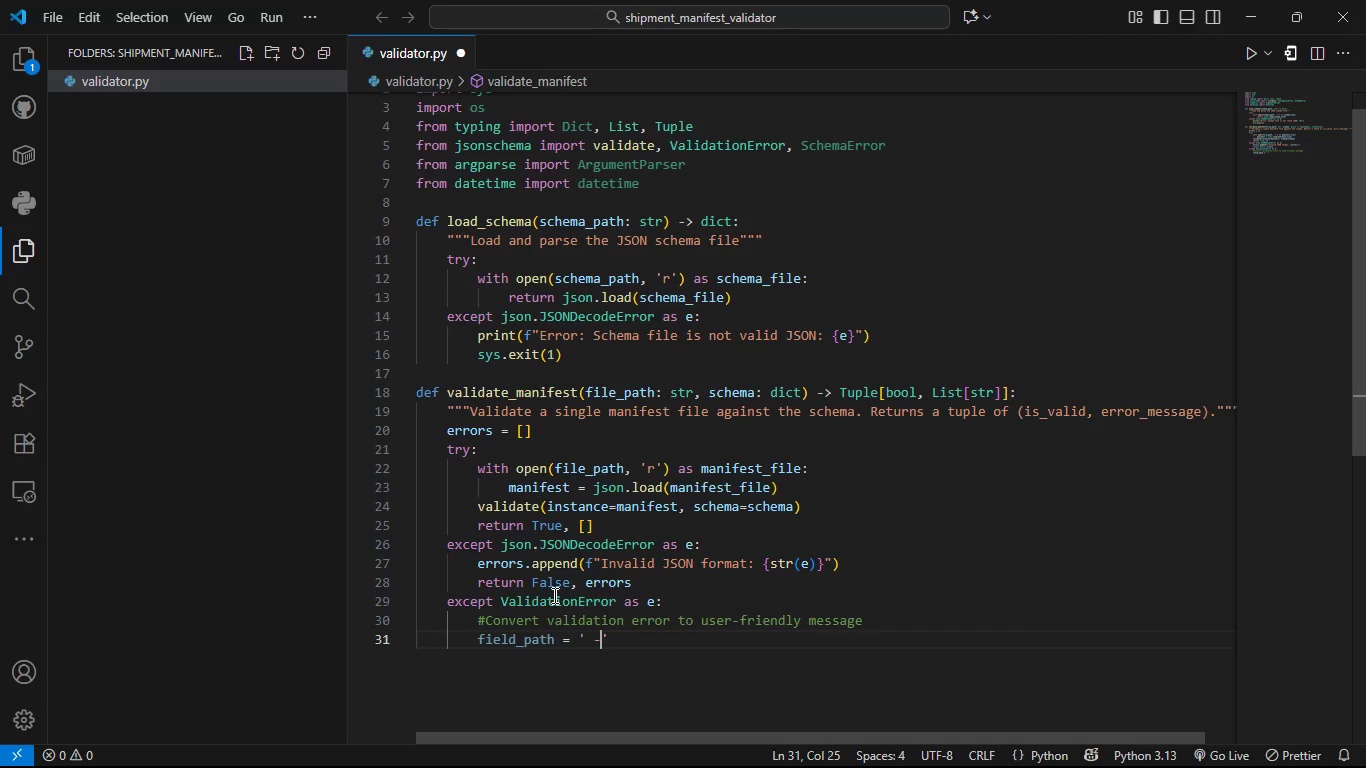 
key(Shift+Period)
 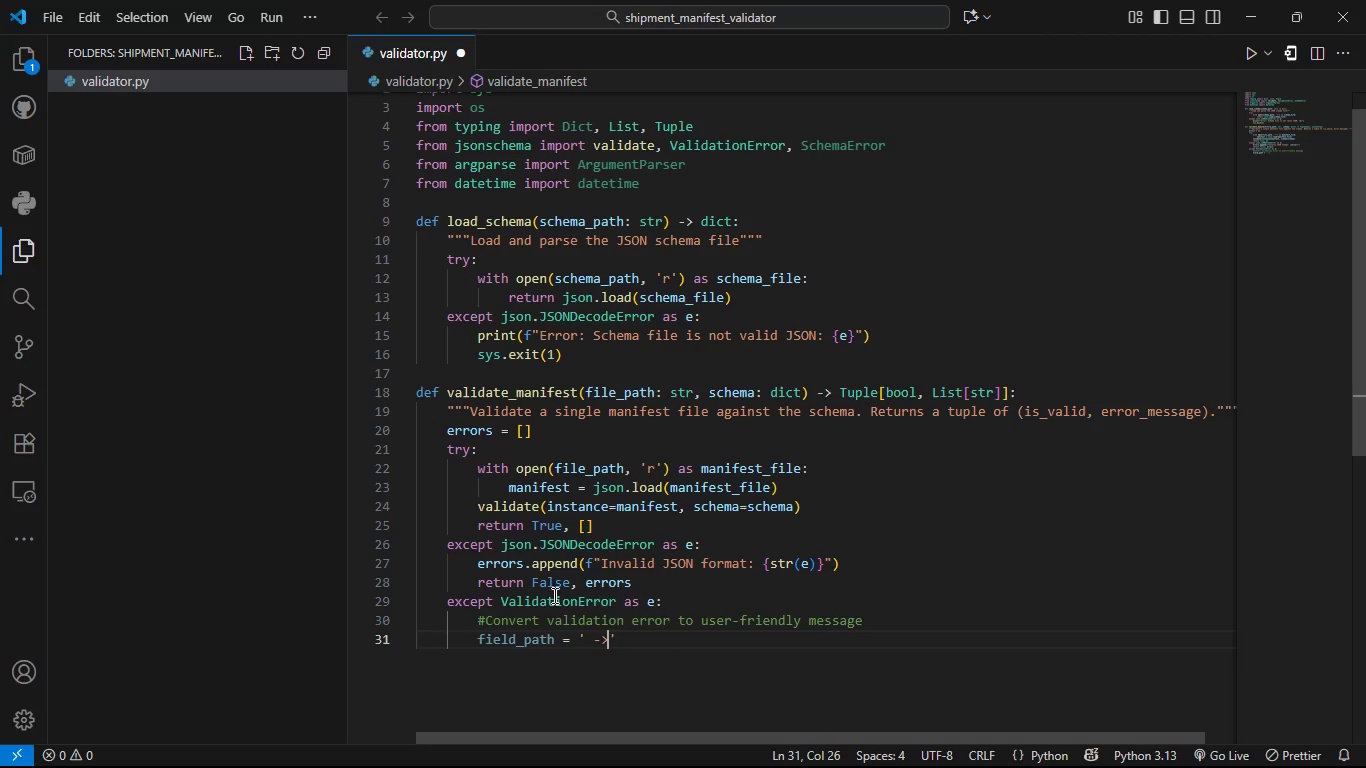 
key(Space)
 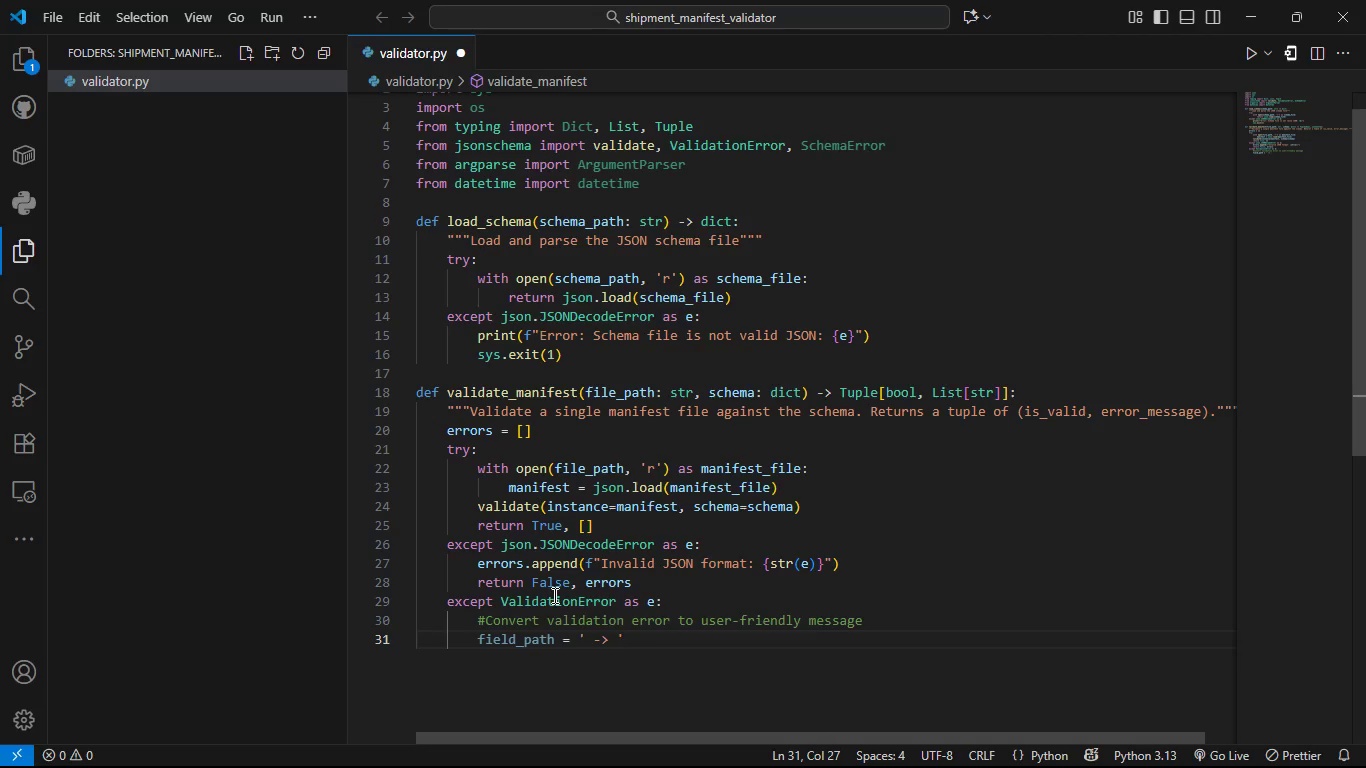 
key(ArrowRight)
 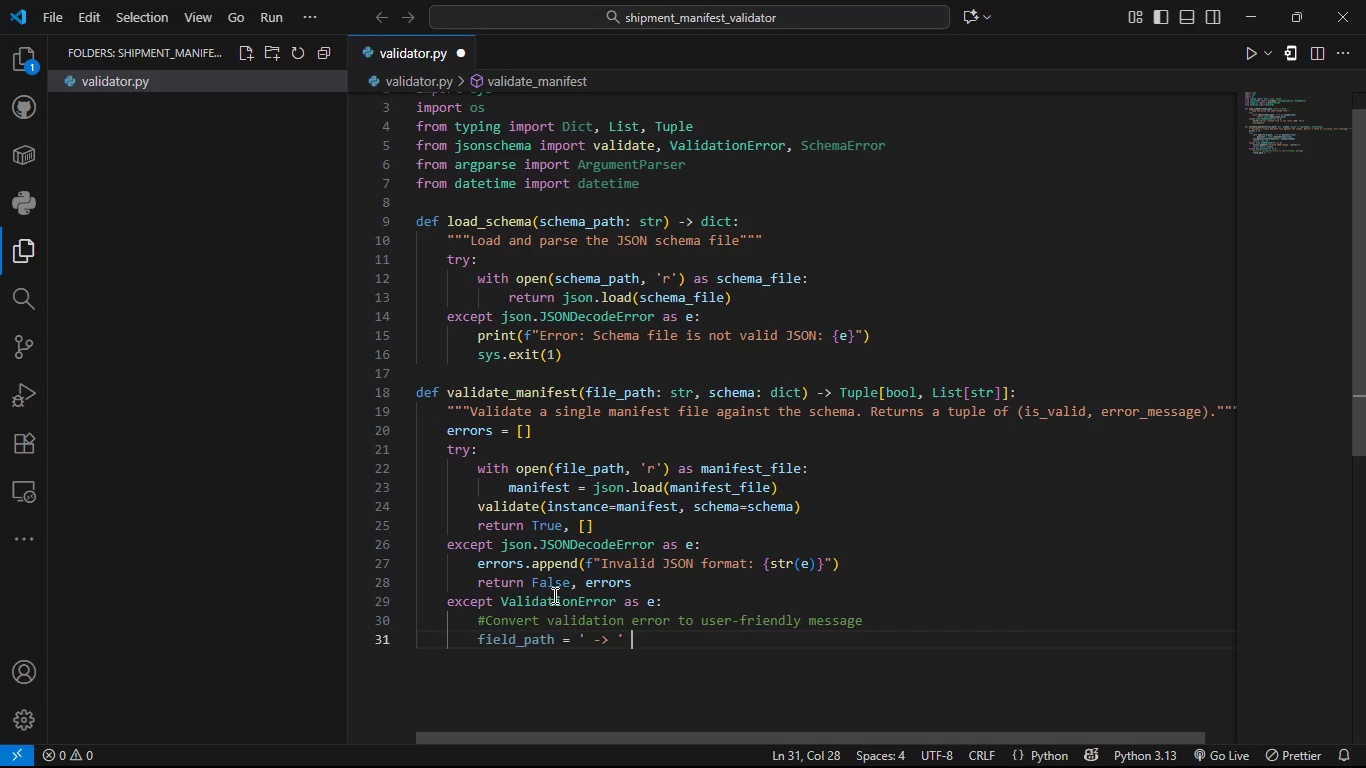 
type( .join(strt)
 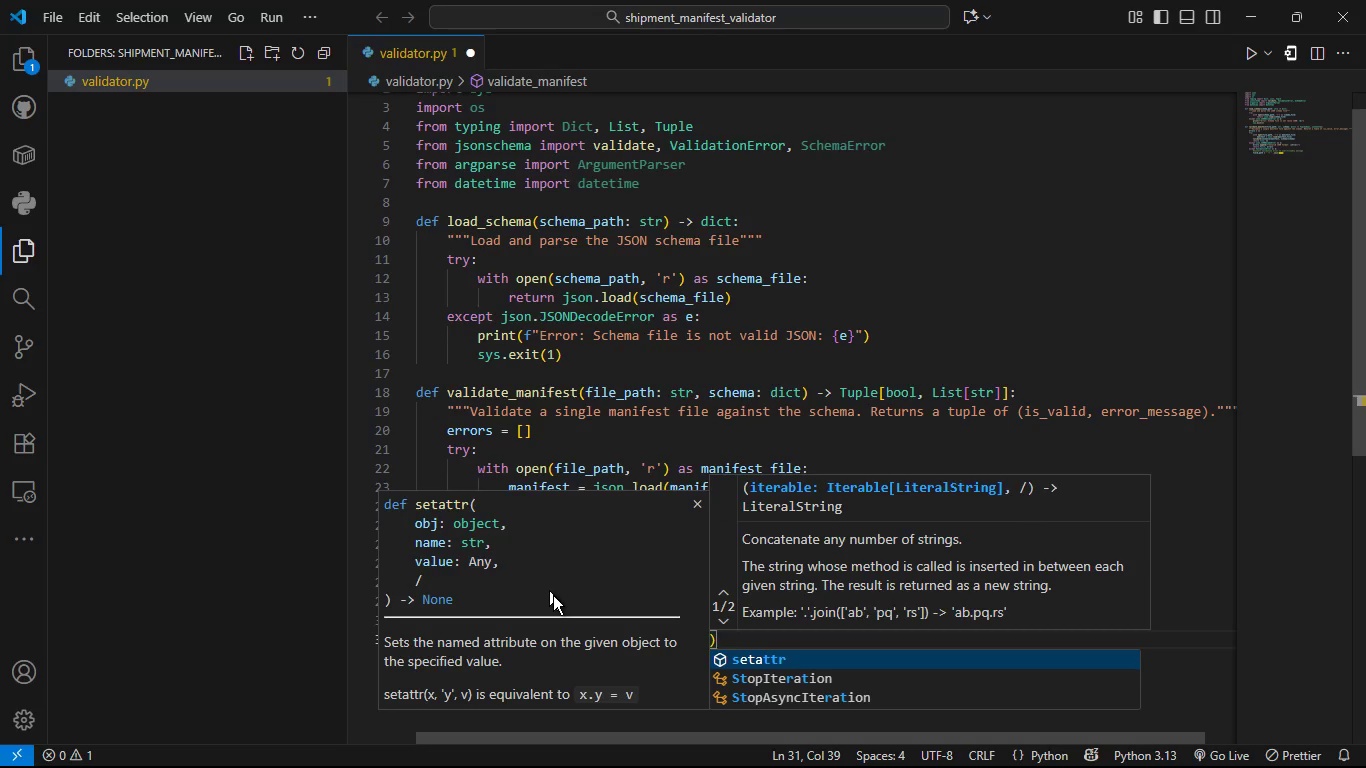 
type(p)
key(Backspace)
type((p)
 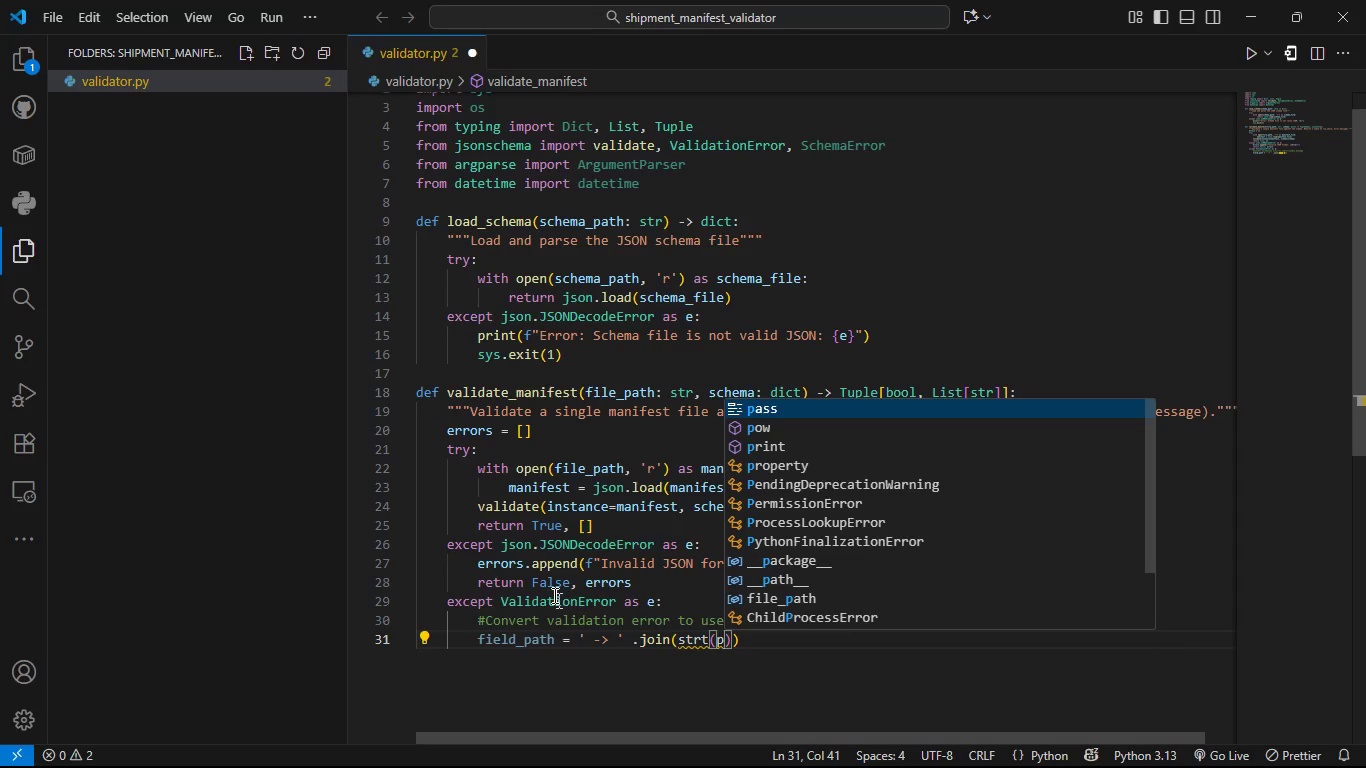 
key(ArrowRight)
 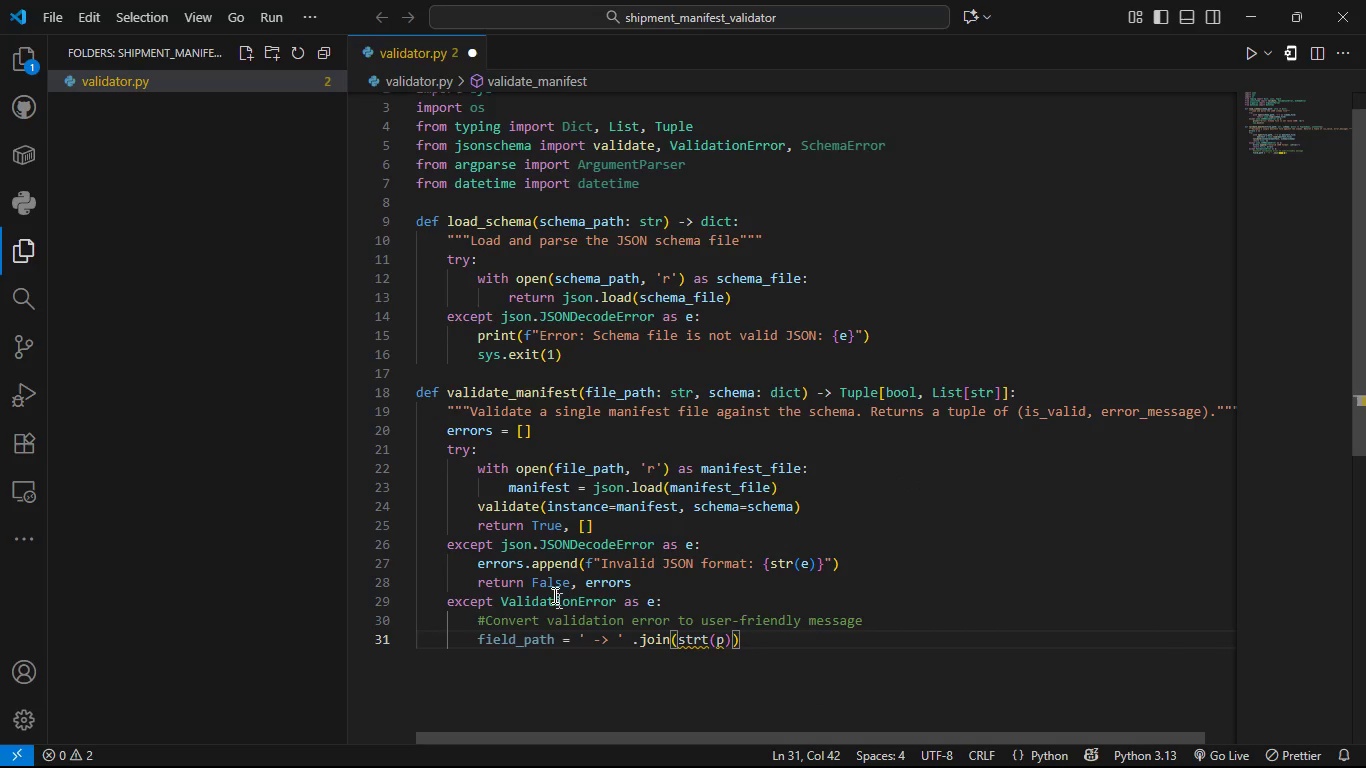 
key(Space)
 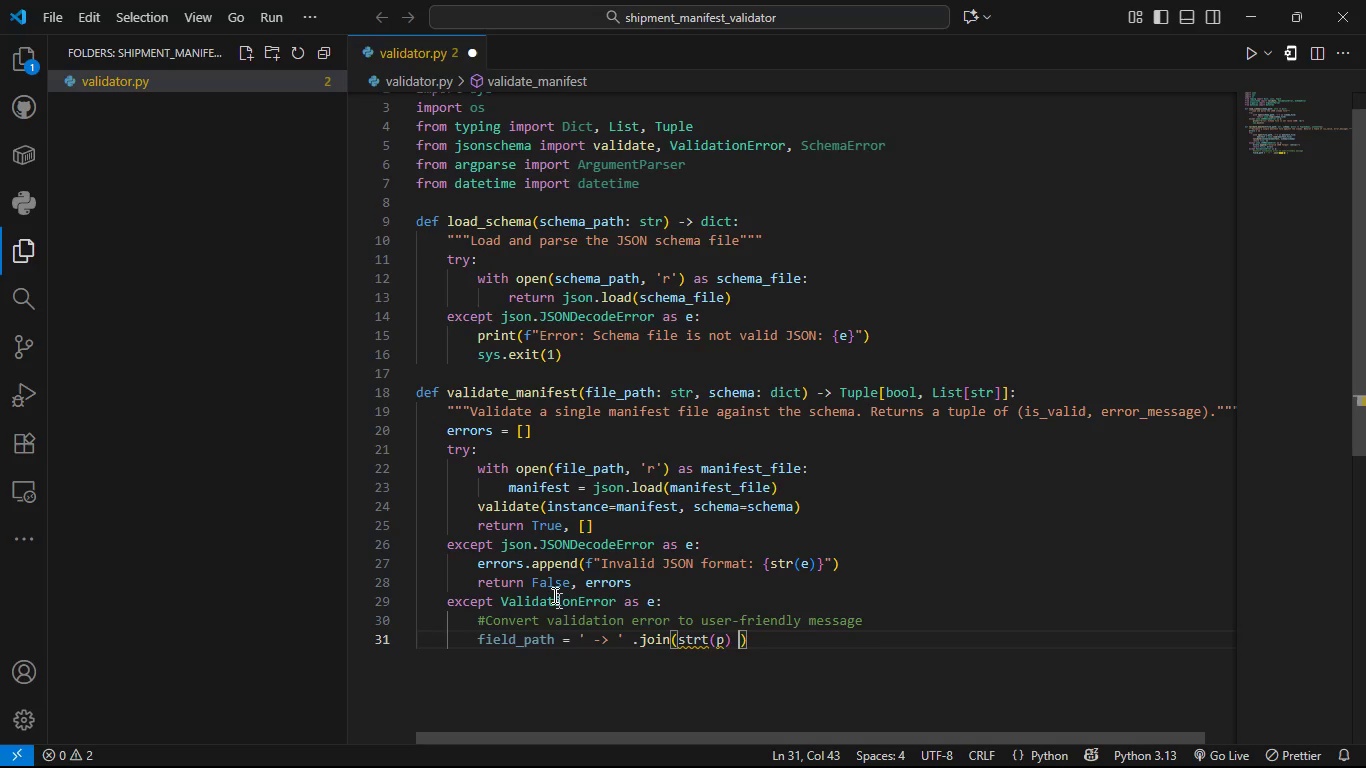 
key(ArrowLeft)
 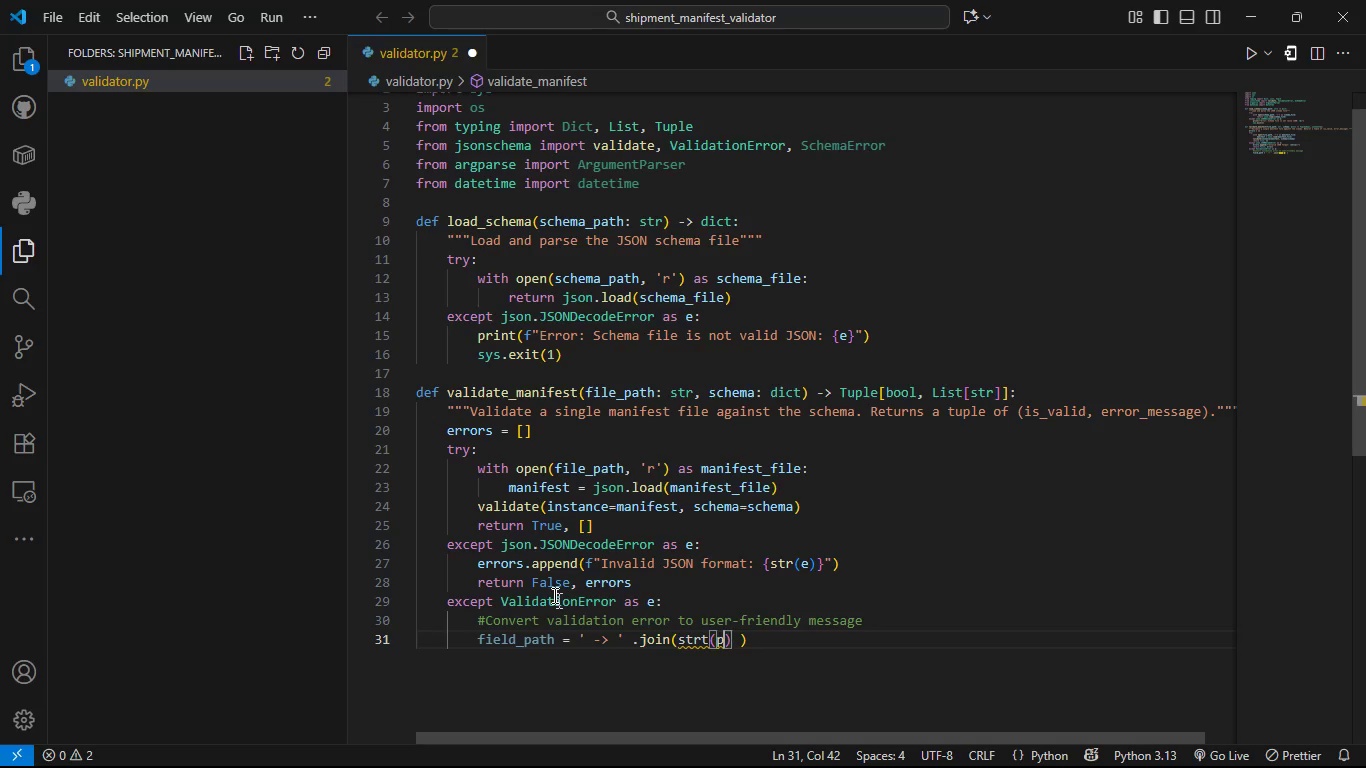 
key(ArrowLeft)
 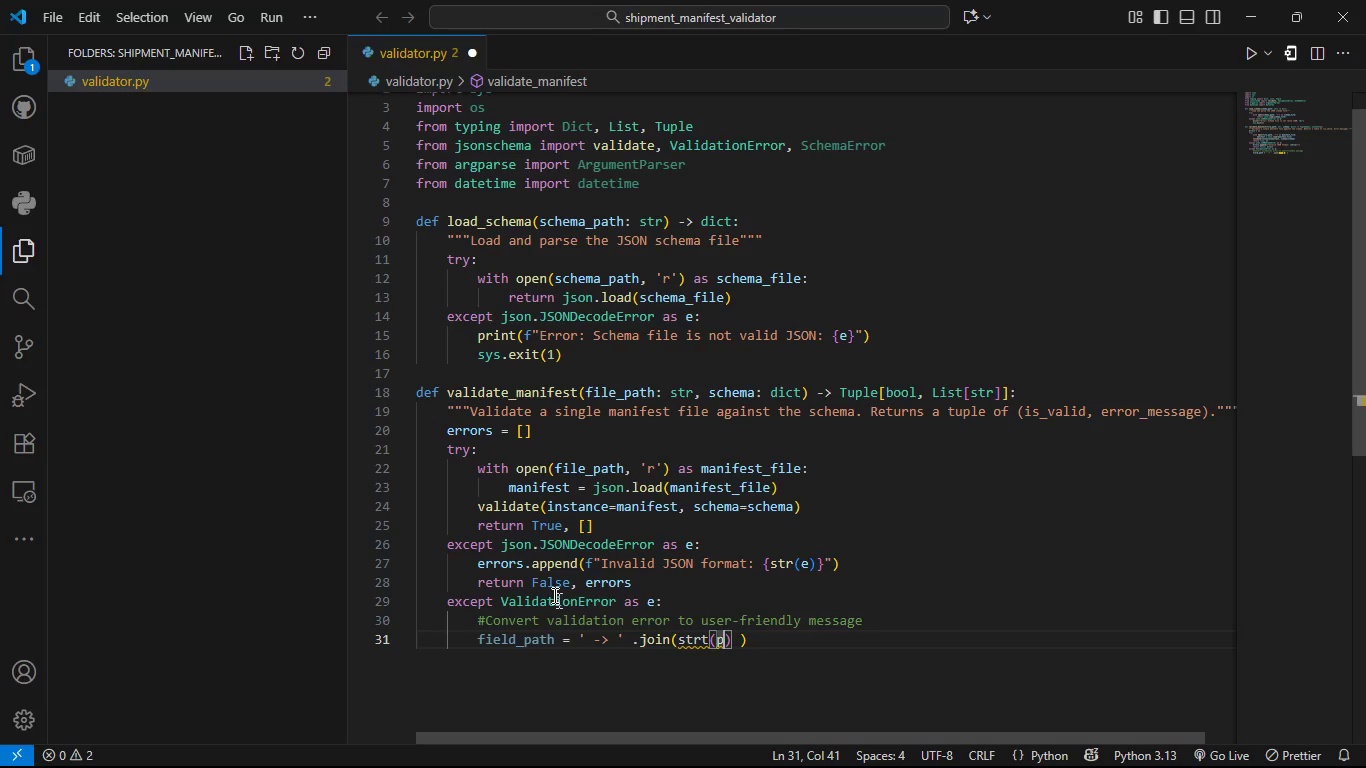 
key(ArrowLeft)
 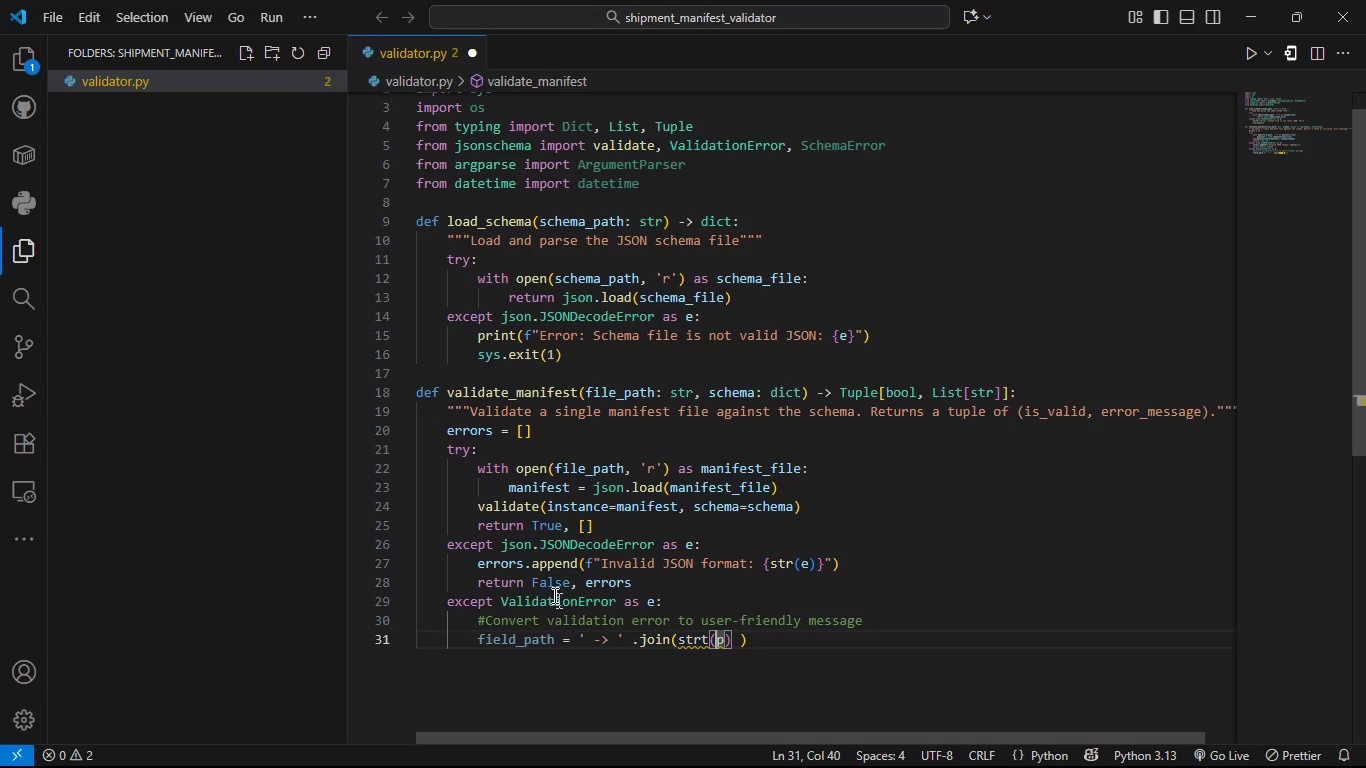 
key(ArrowLeft)
 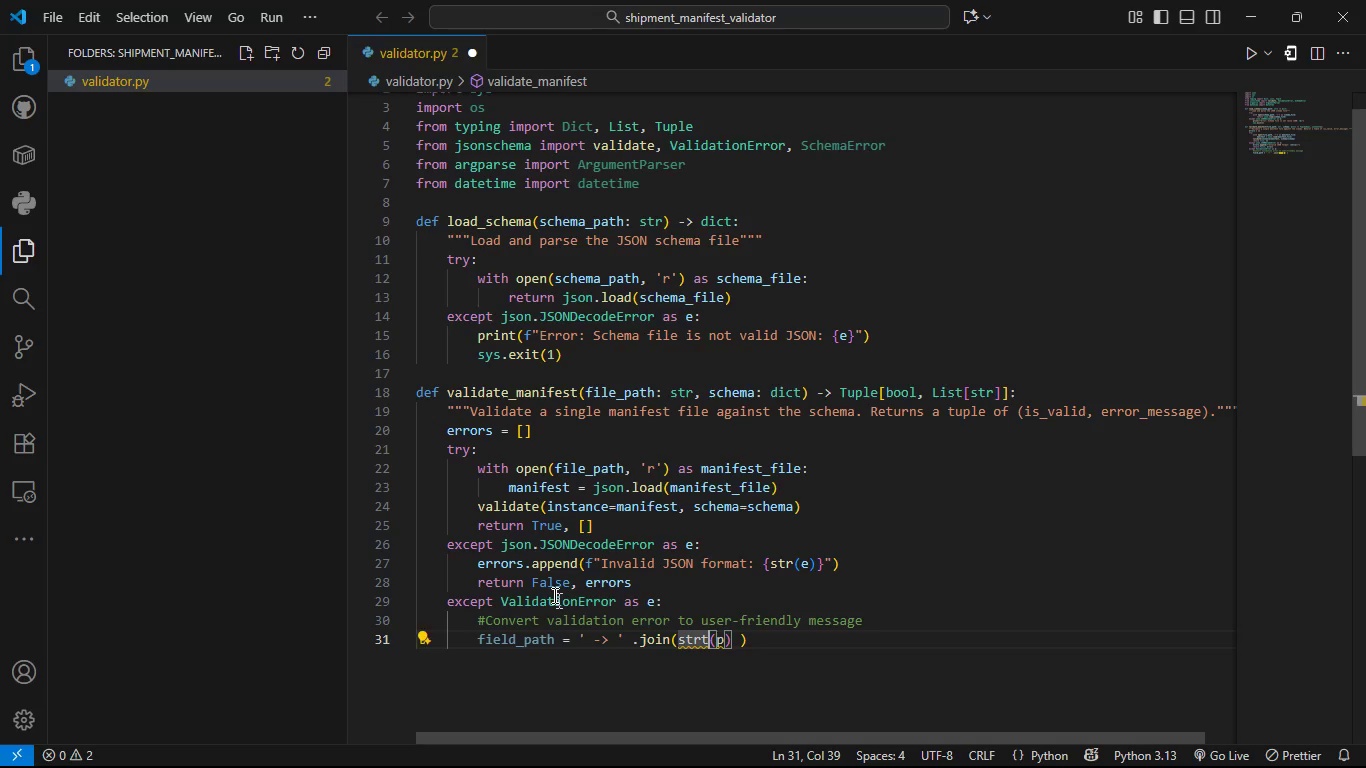 
key(Backspace)
 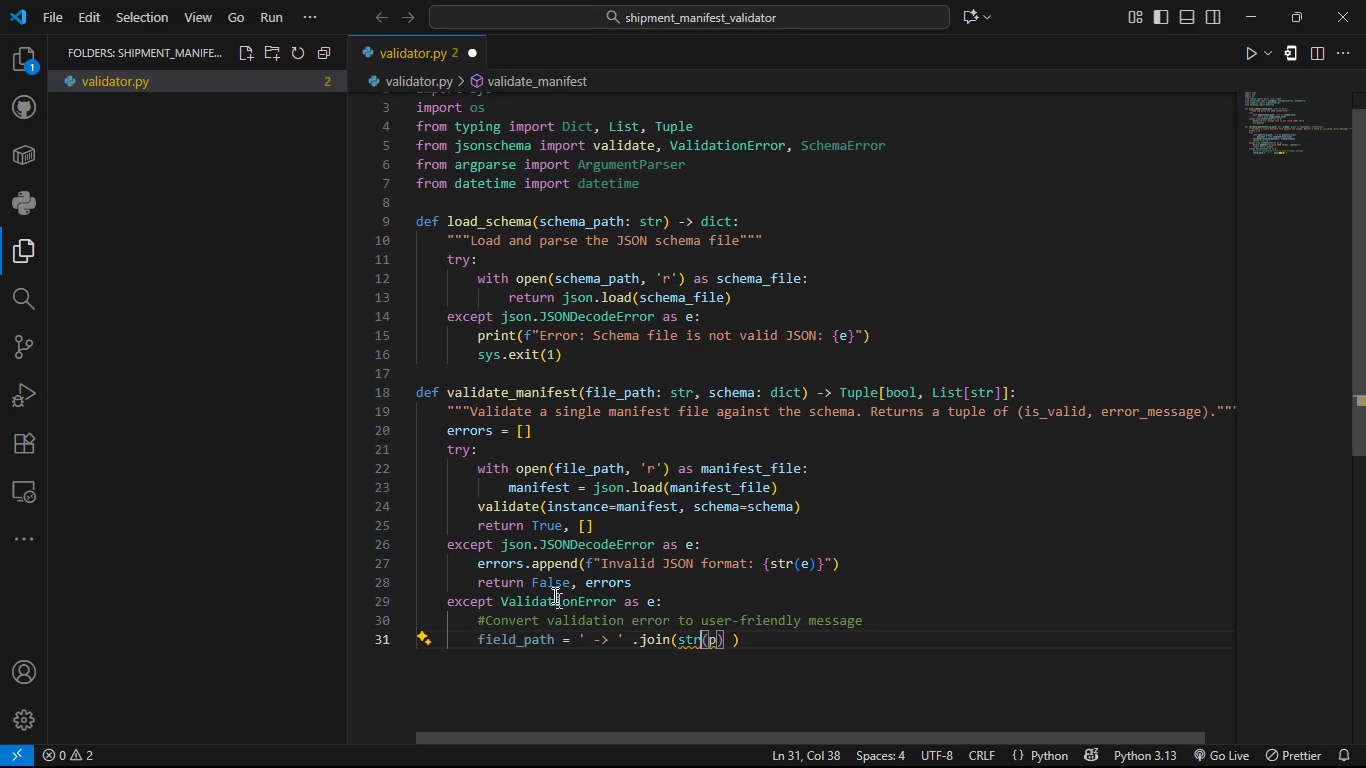 
key(ArrowRight)
 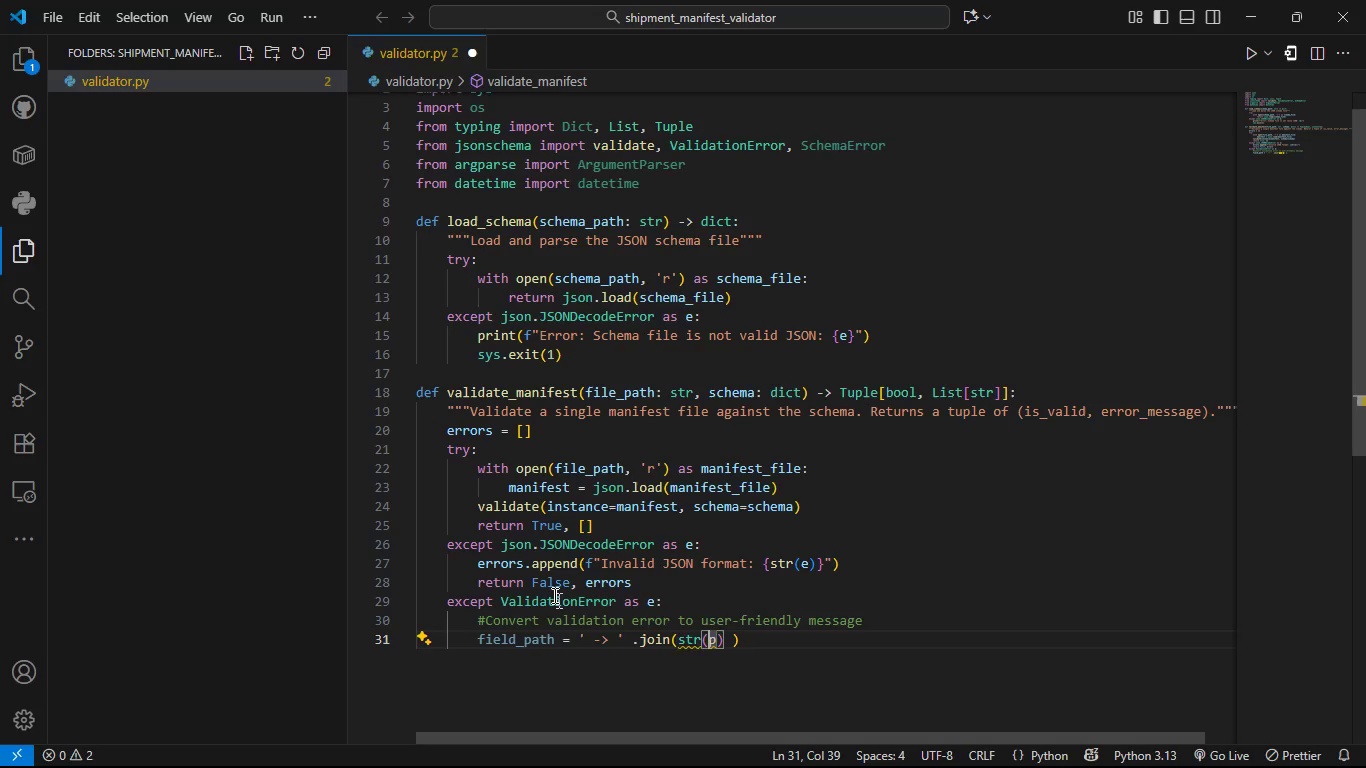 
key(ArrowRight)
 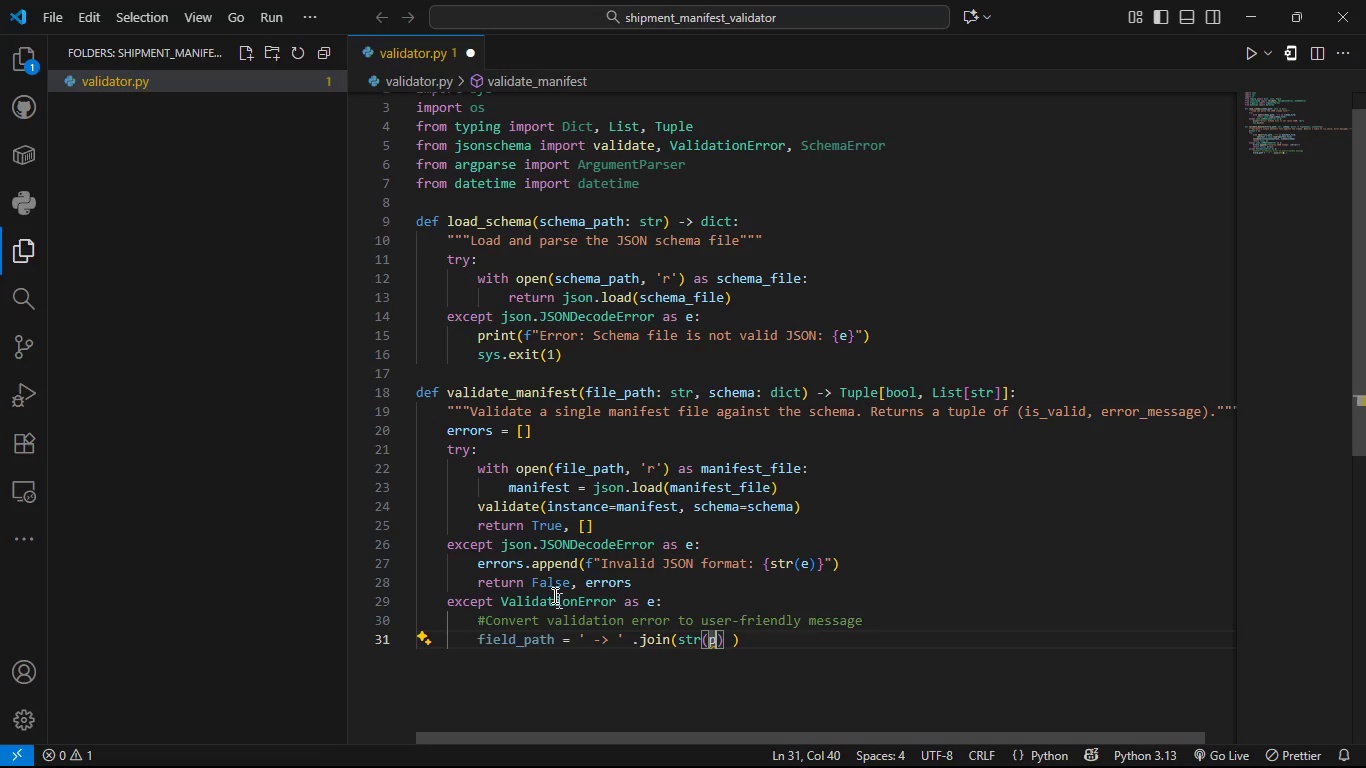 
key(ArrowRight)
 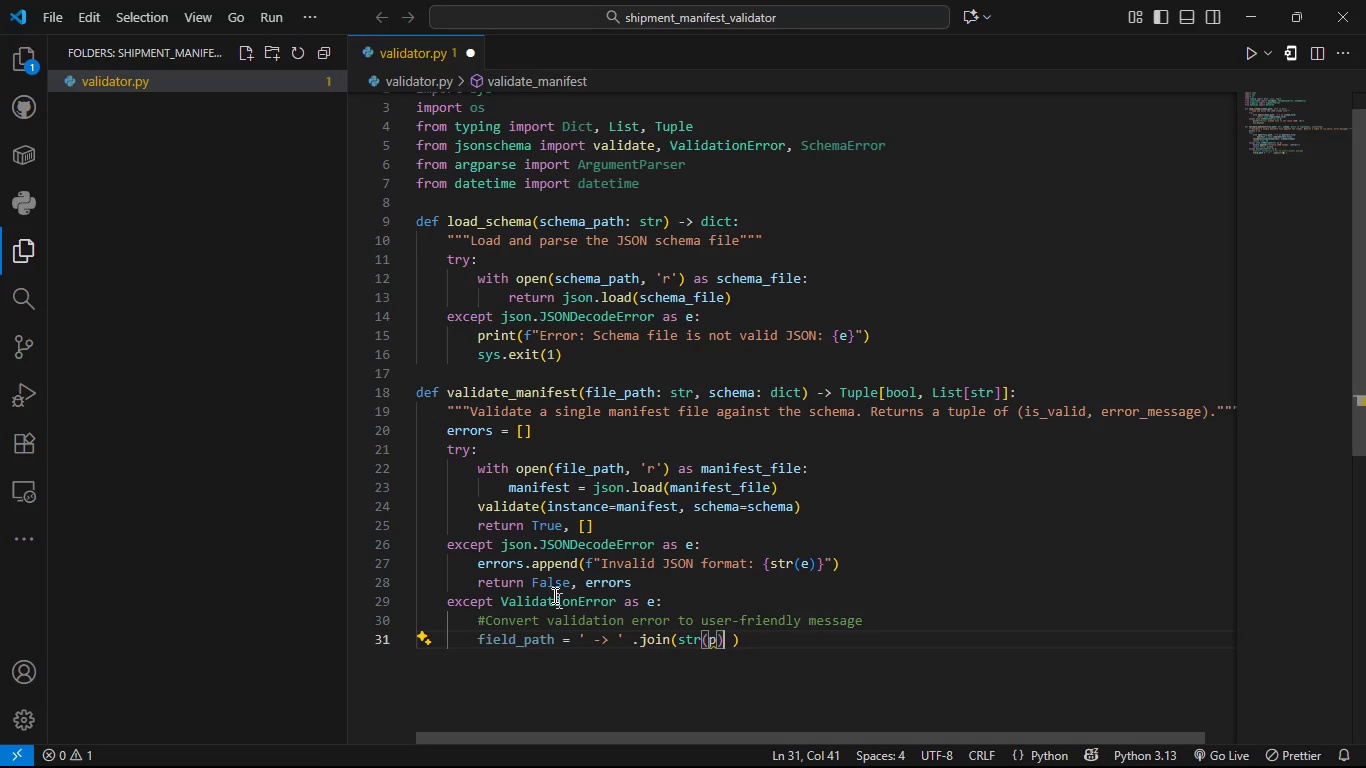 
key(ArrowRight)
 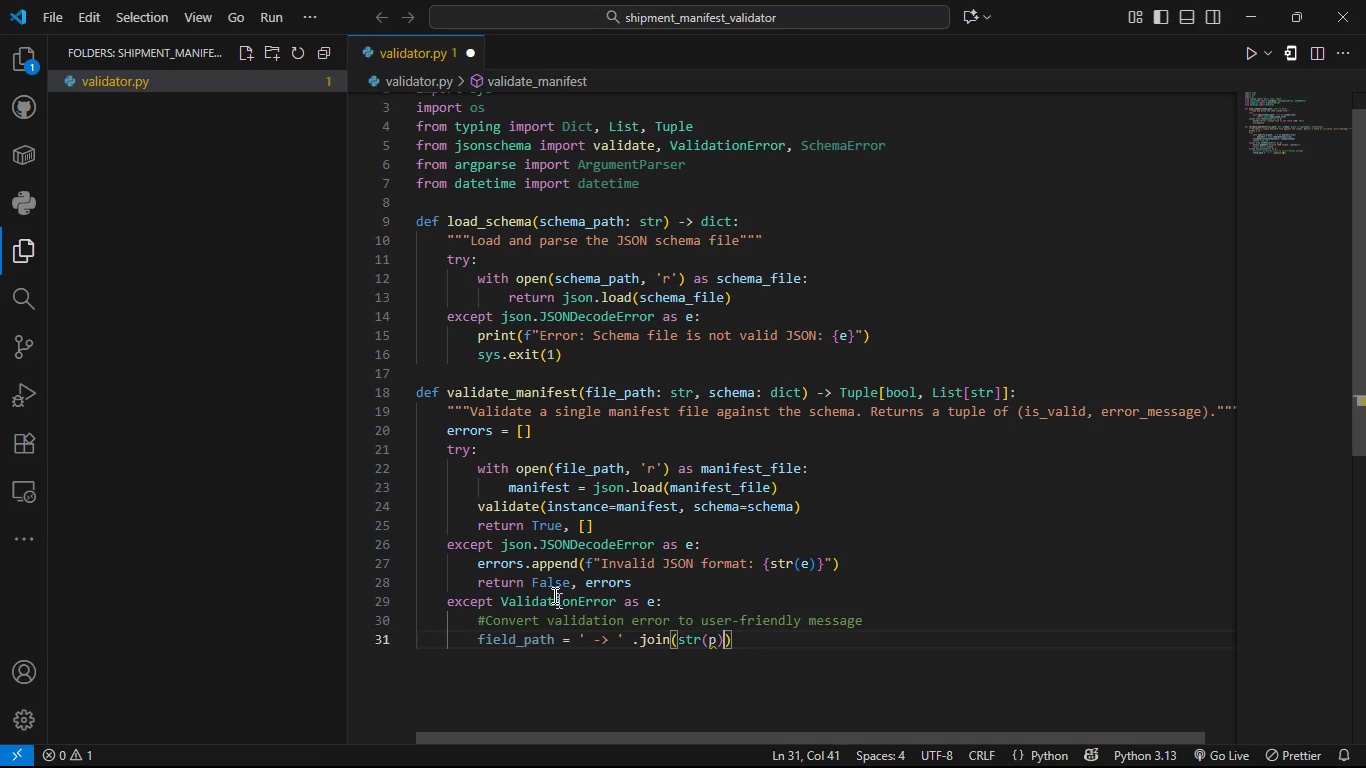 
key(Backspace)
 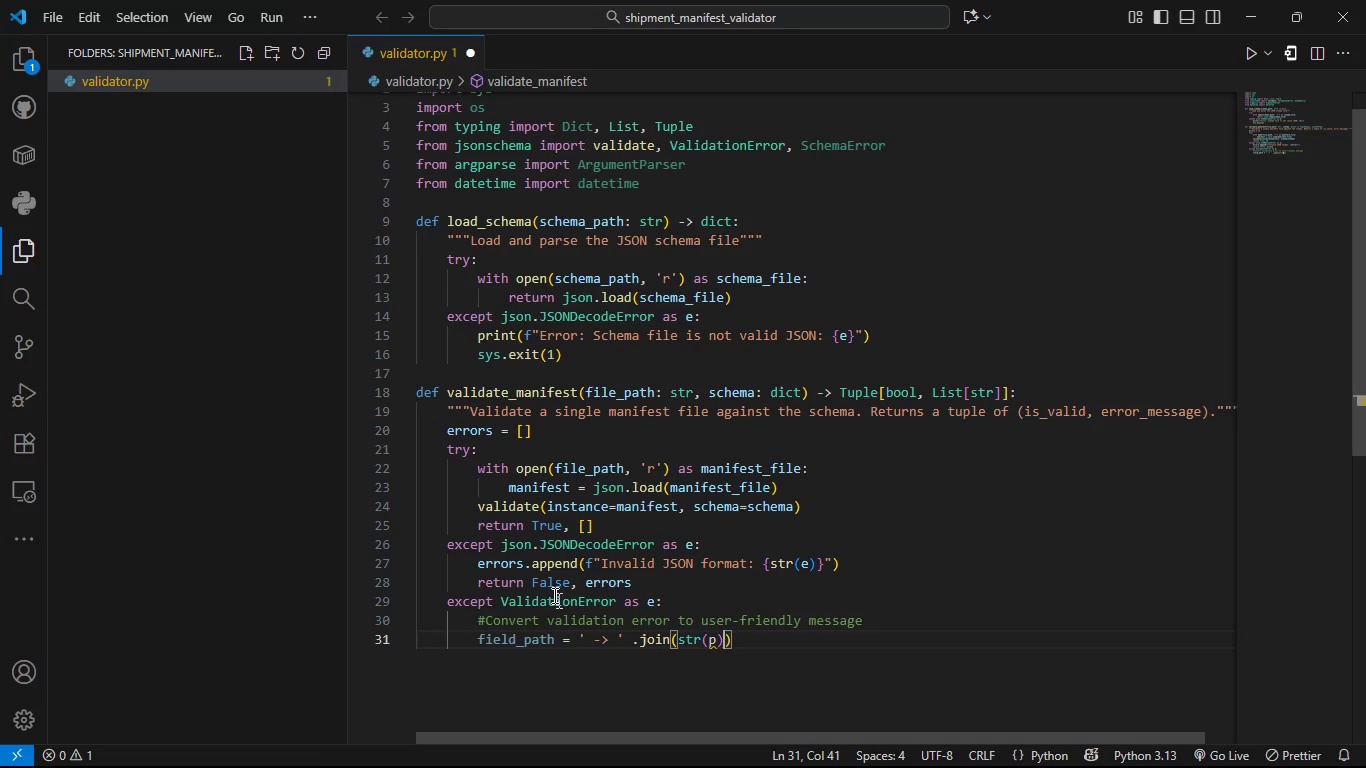 
key(Space)
 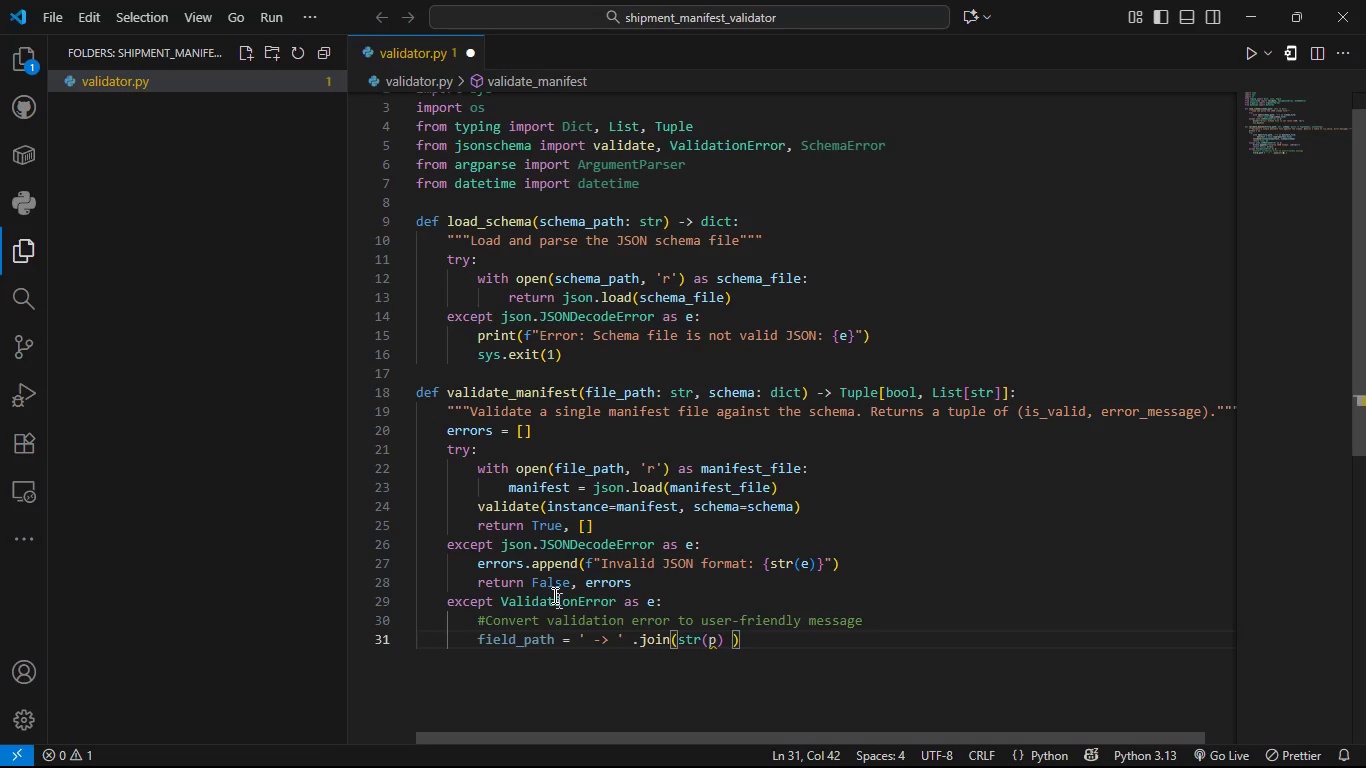 
type(for p in e )
key(Backspace)
type(.path )
key(Backspace)
 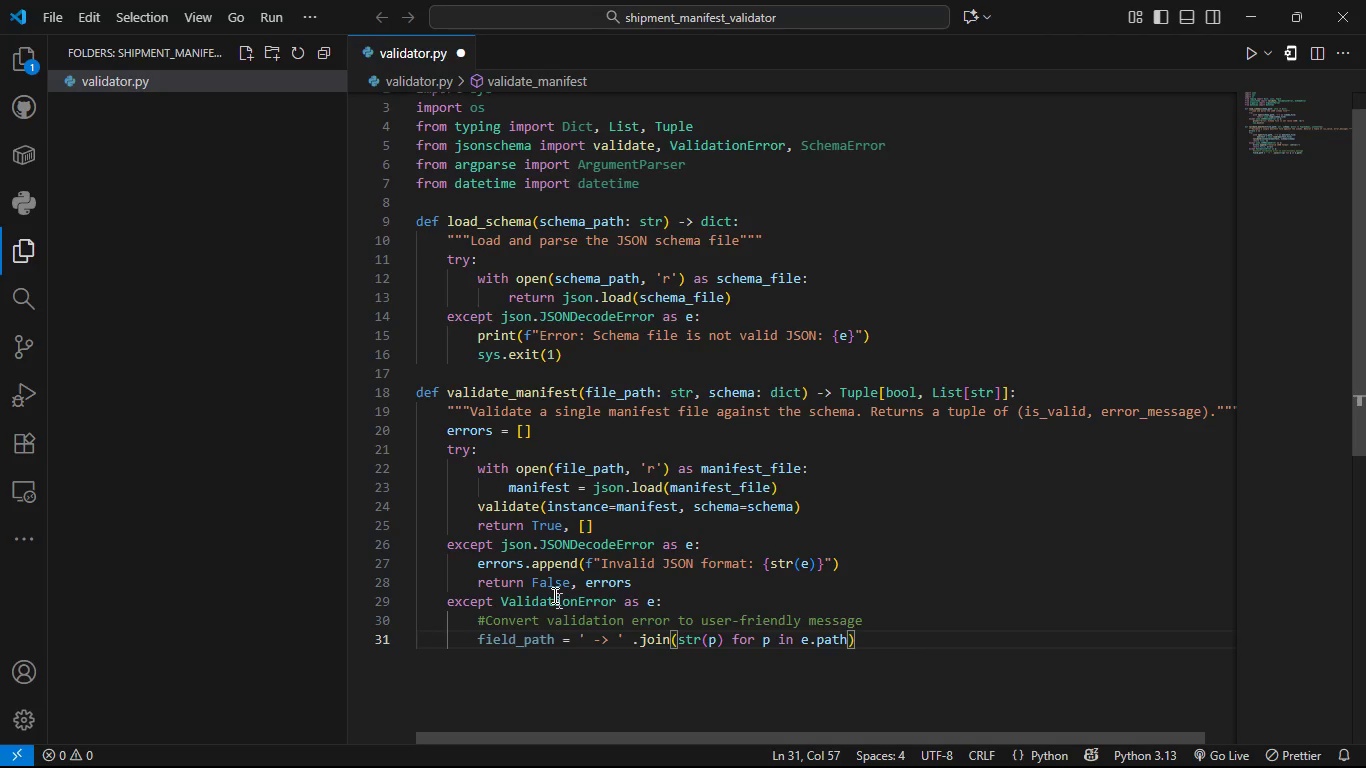 
key(ArrowRight)
 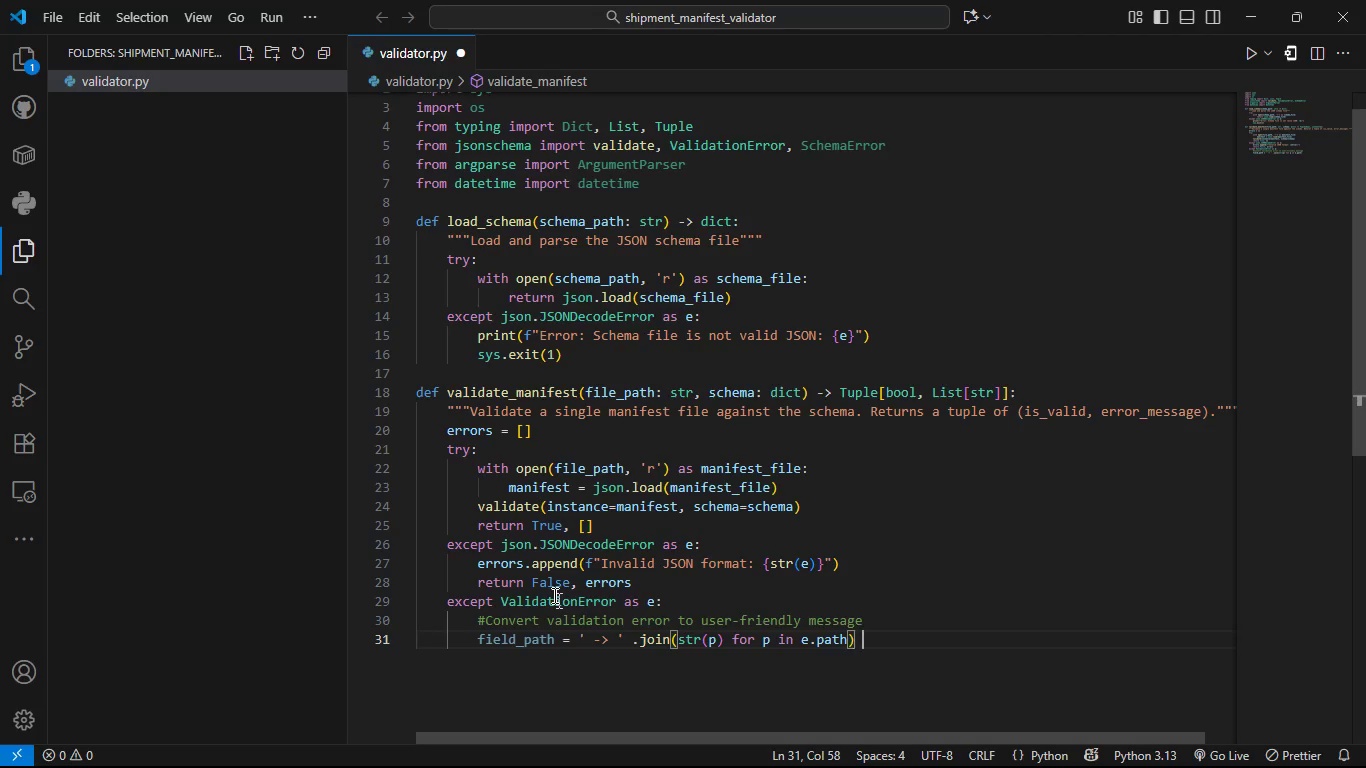 
key(Space)
 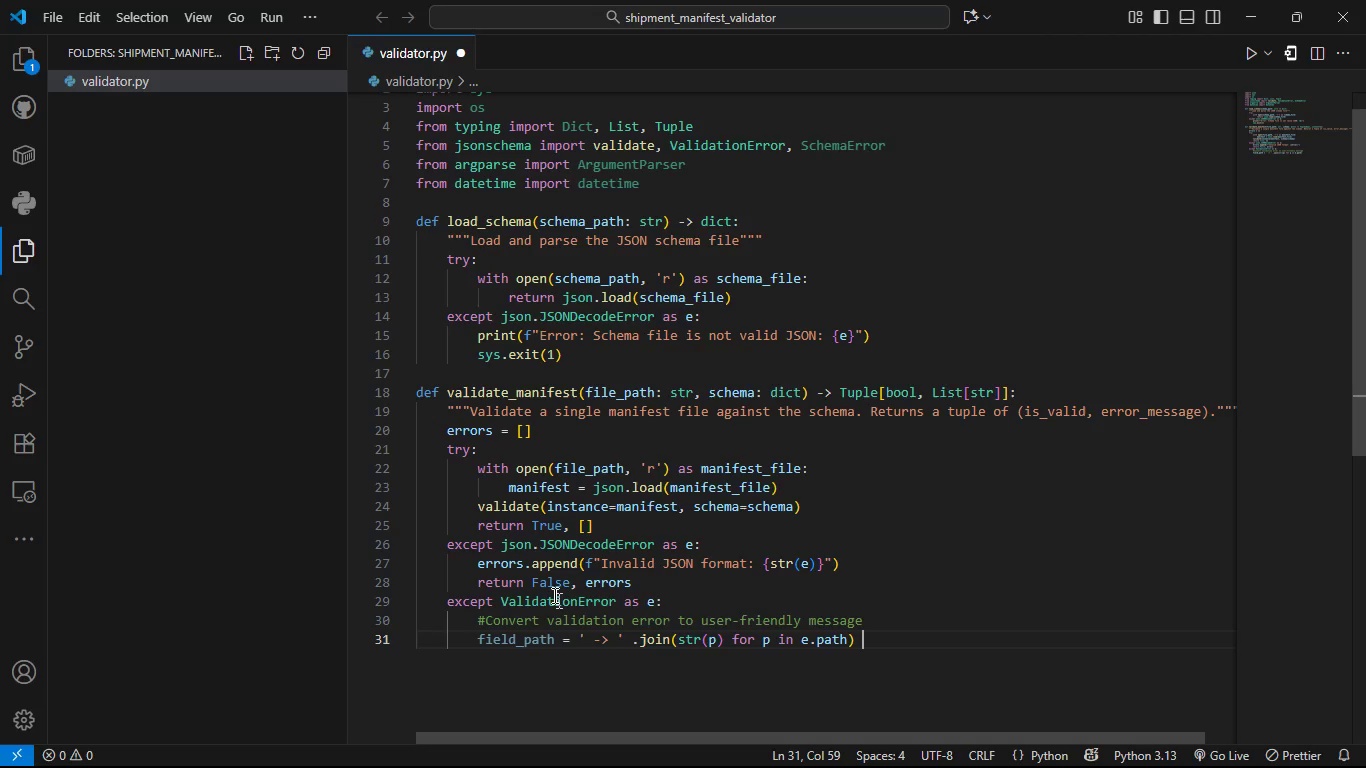 
wait(5.31)
 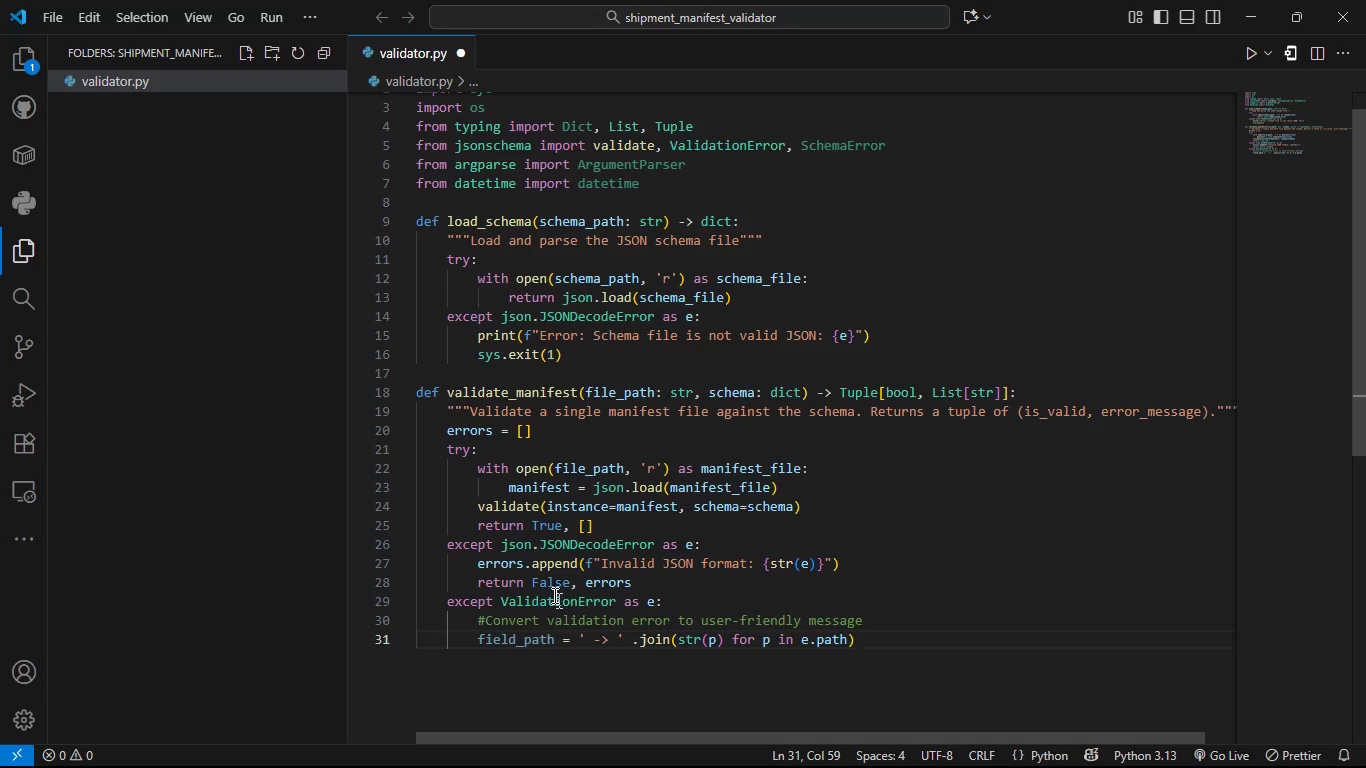 
type(if e.path else 'root)
 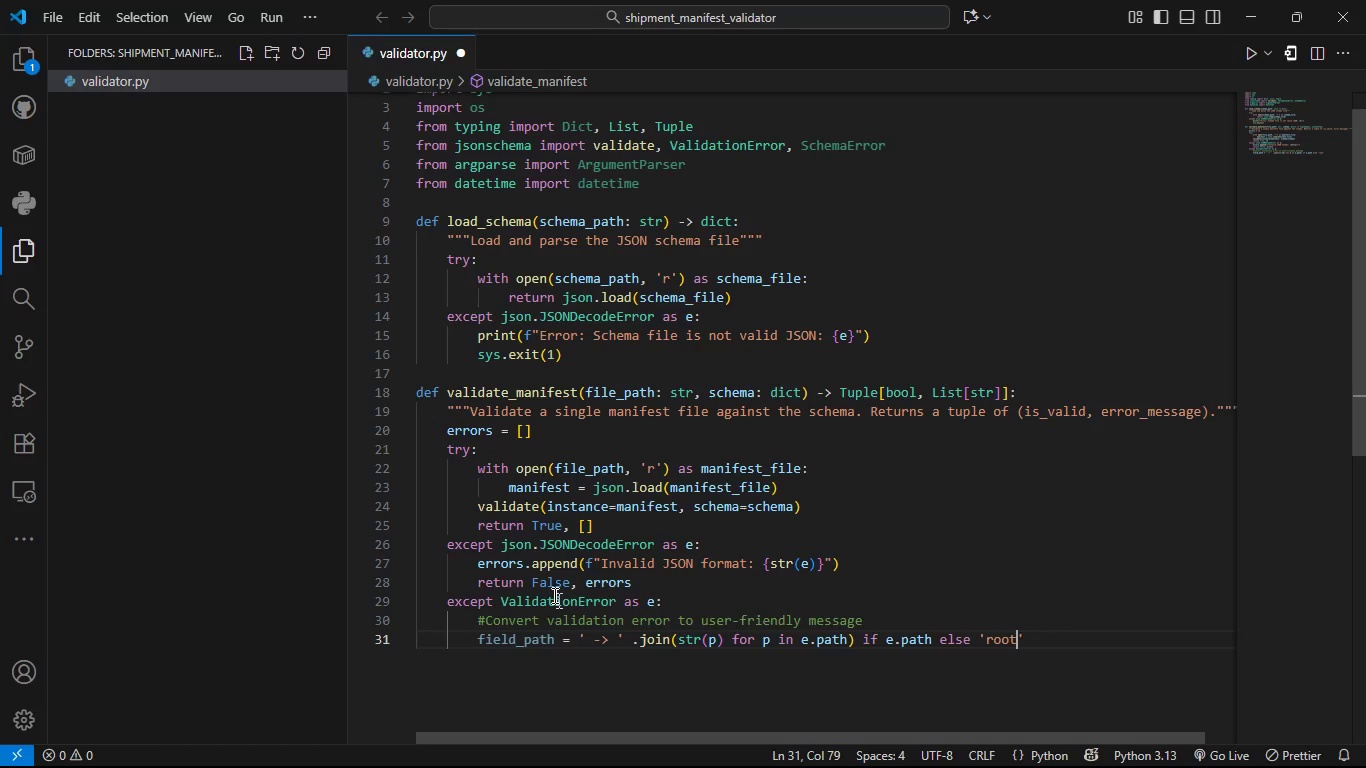 
key(Enter)
 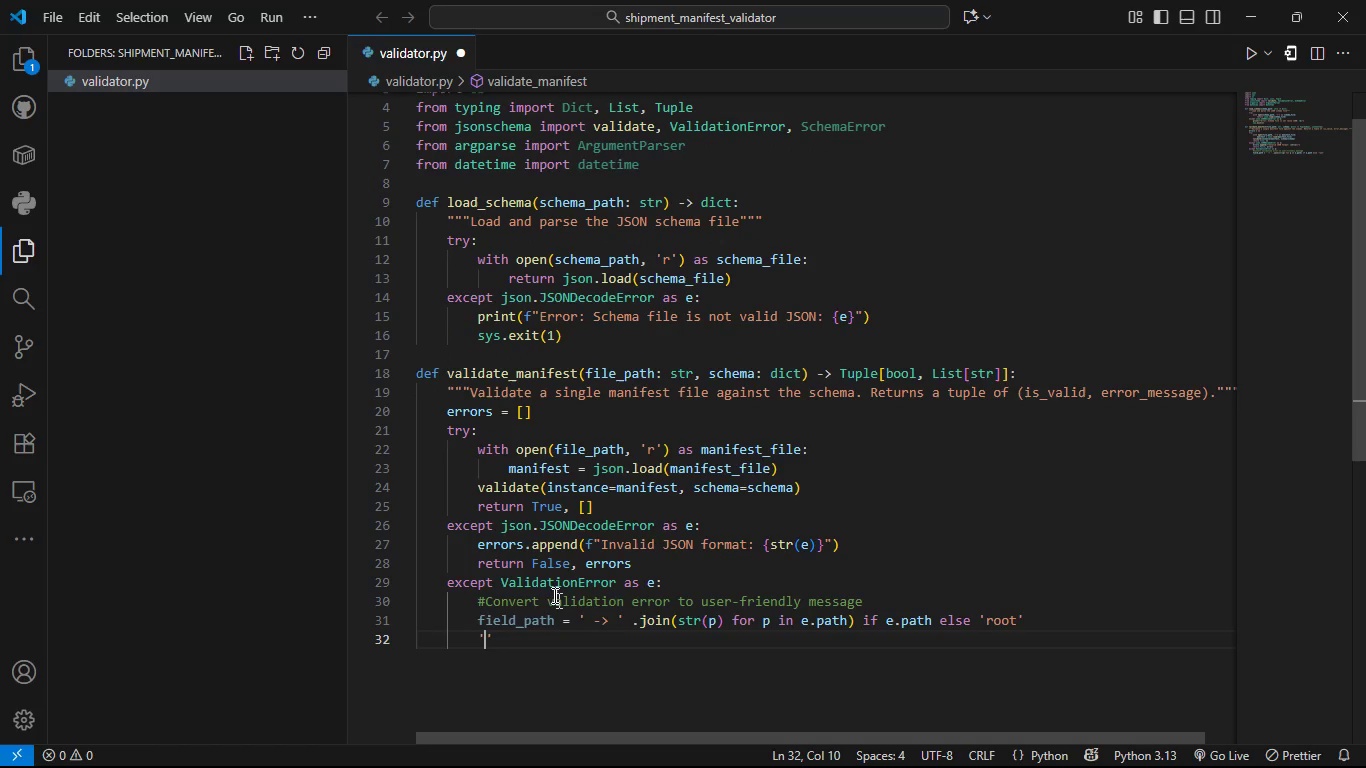 
key(Control+Z)
 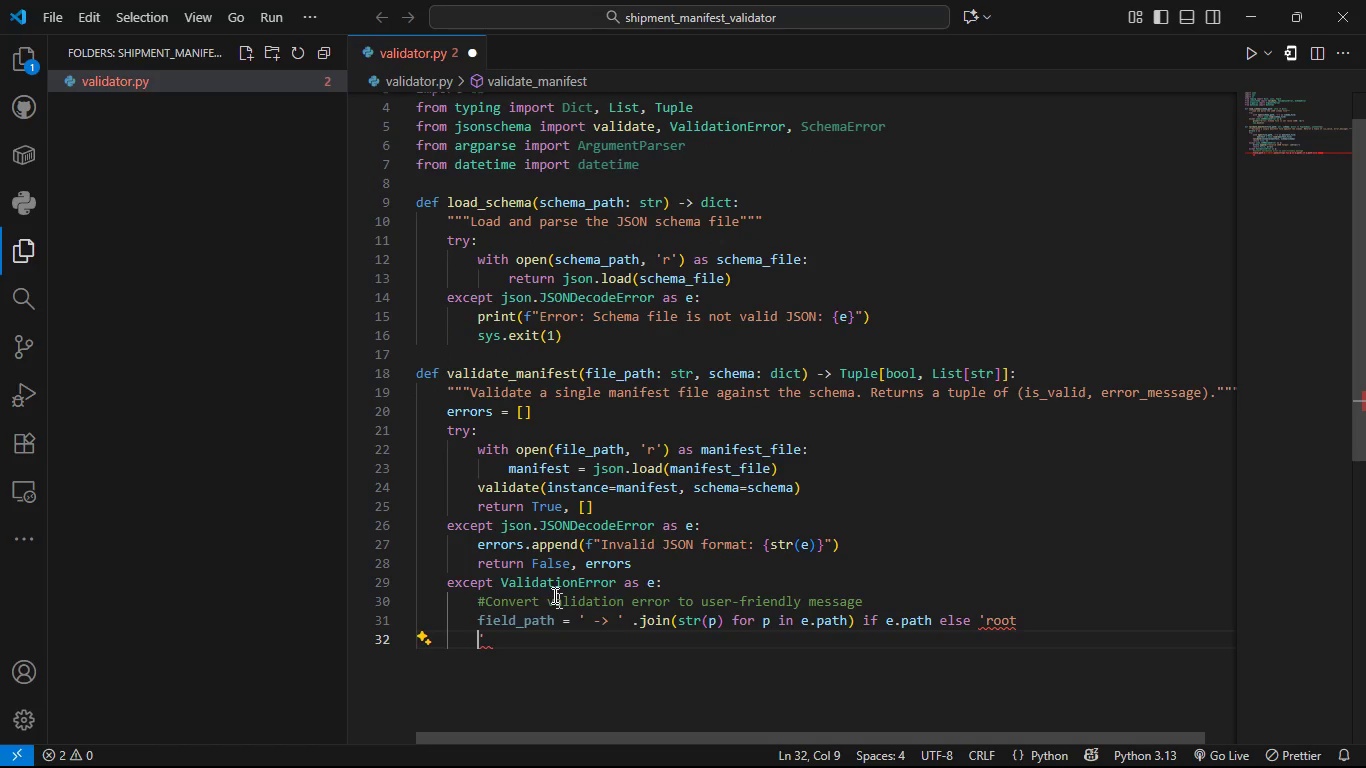 
key(Control+Z)
 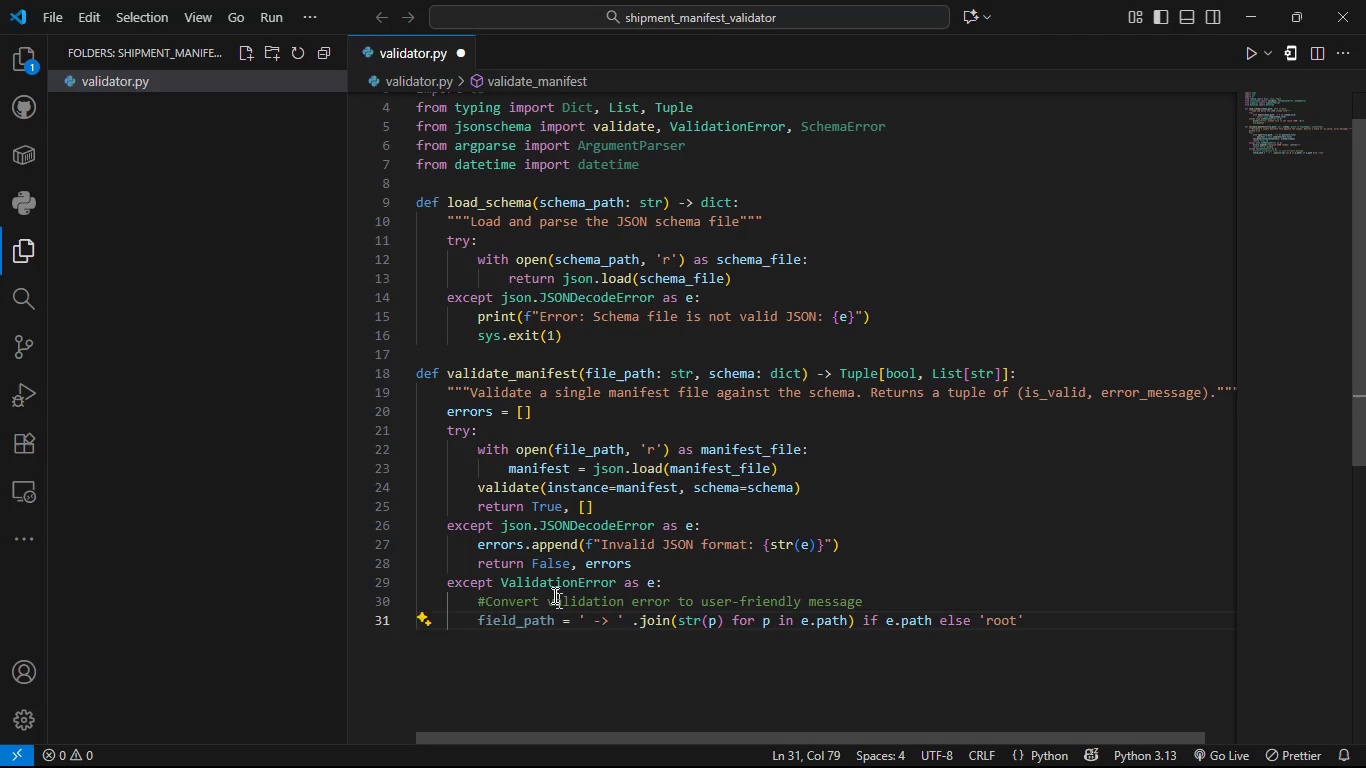 
key(ArrowRight)
 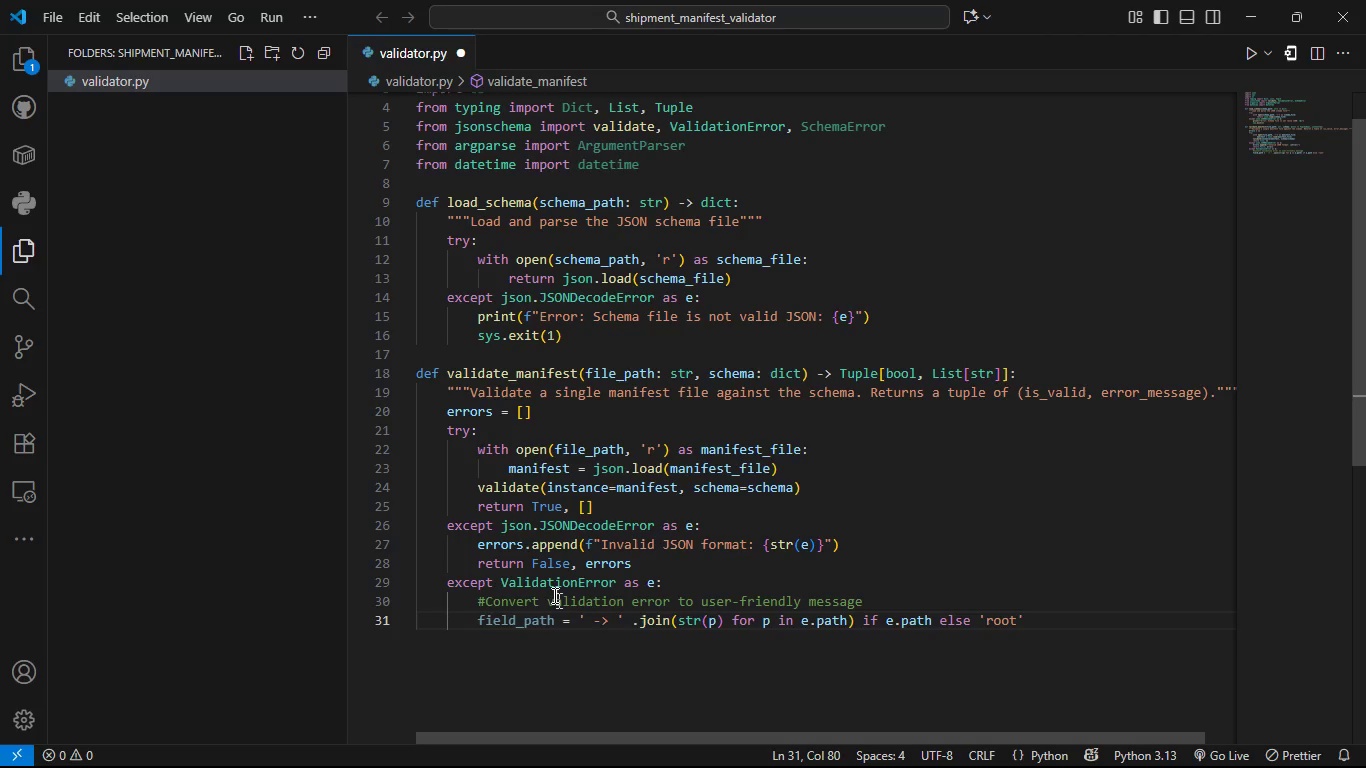 
key(Enter)
 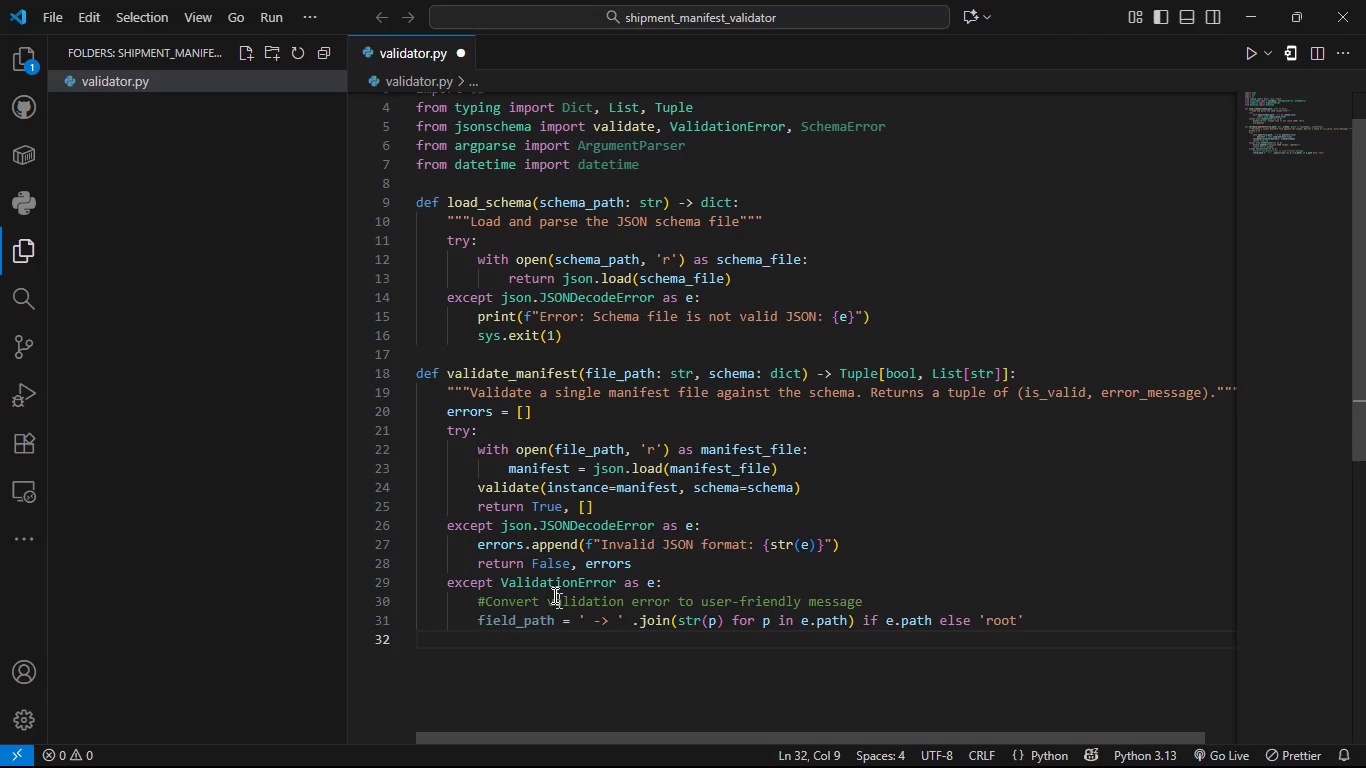 
type(errpr)
key(Backspace)
key(Backspace)
type(or_msg = f:)
key(Backspace)
type("Validation error in field)
 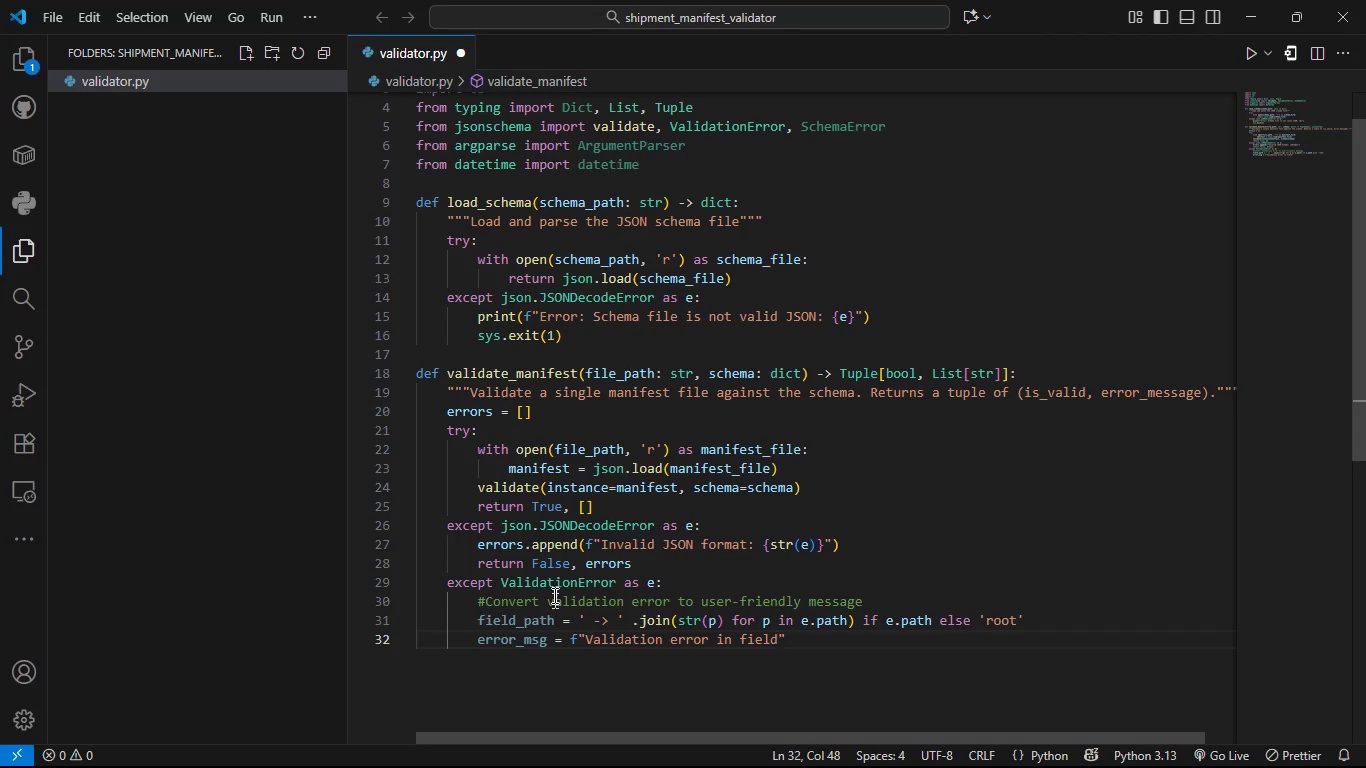 
key(ArrowRight)
 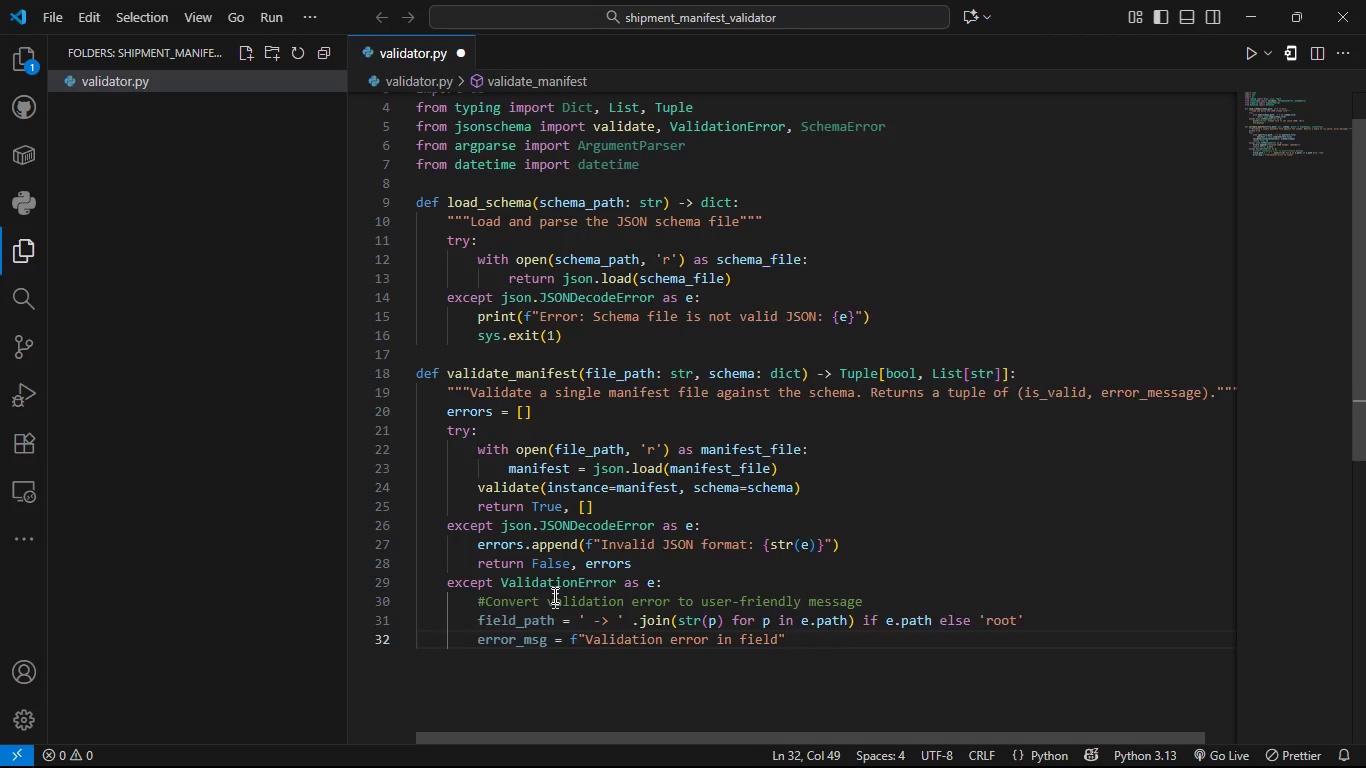 
key(Enter)
 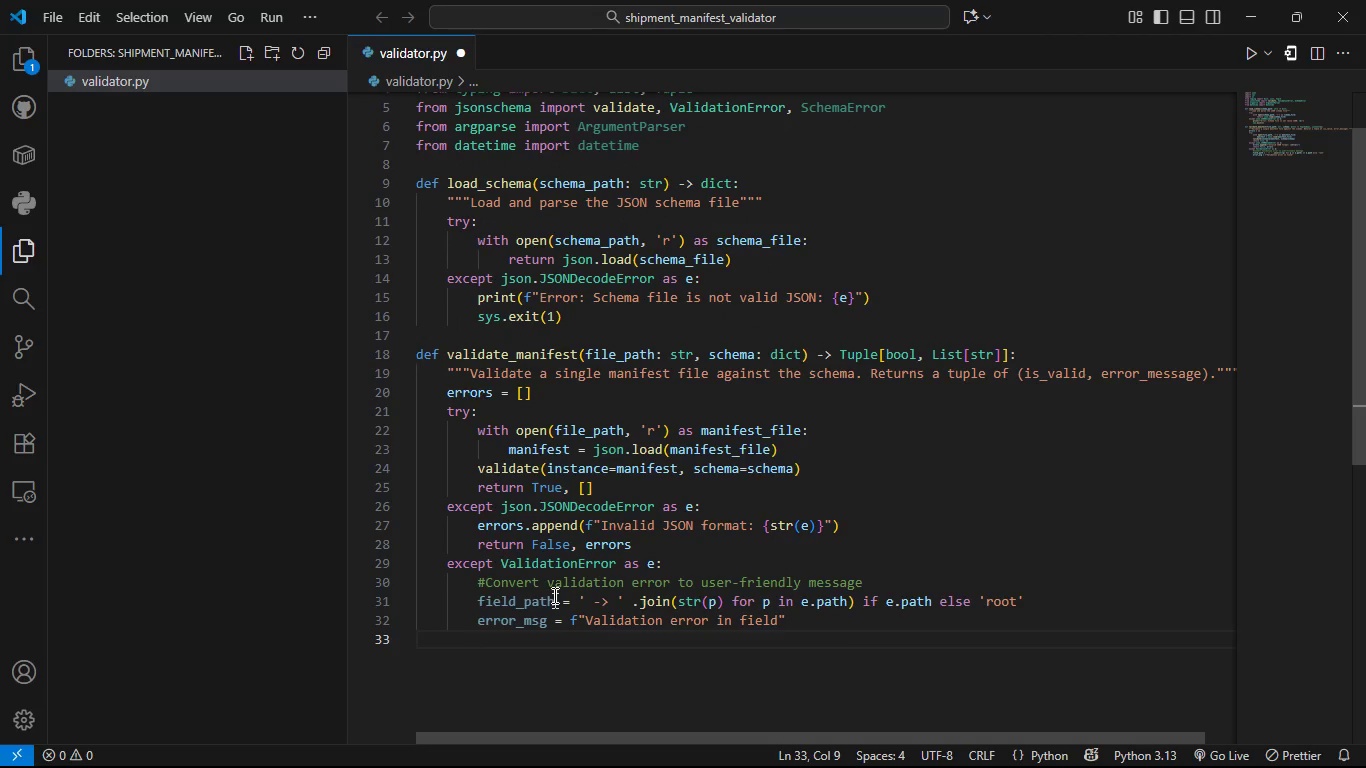 
key(Backspace)
 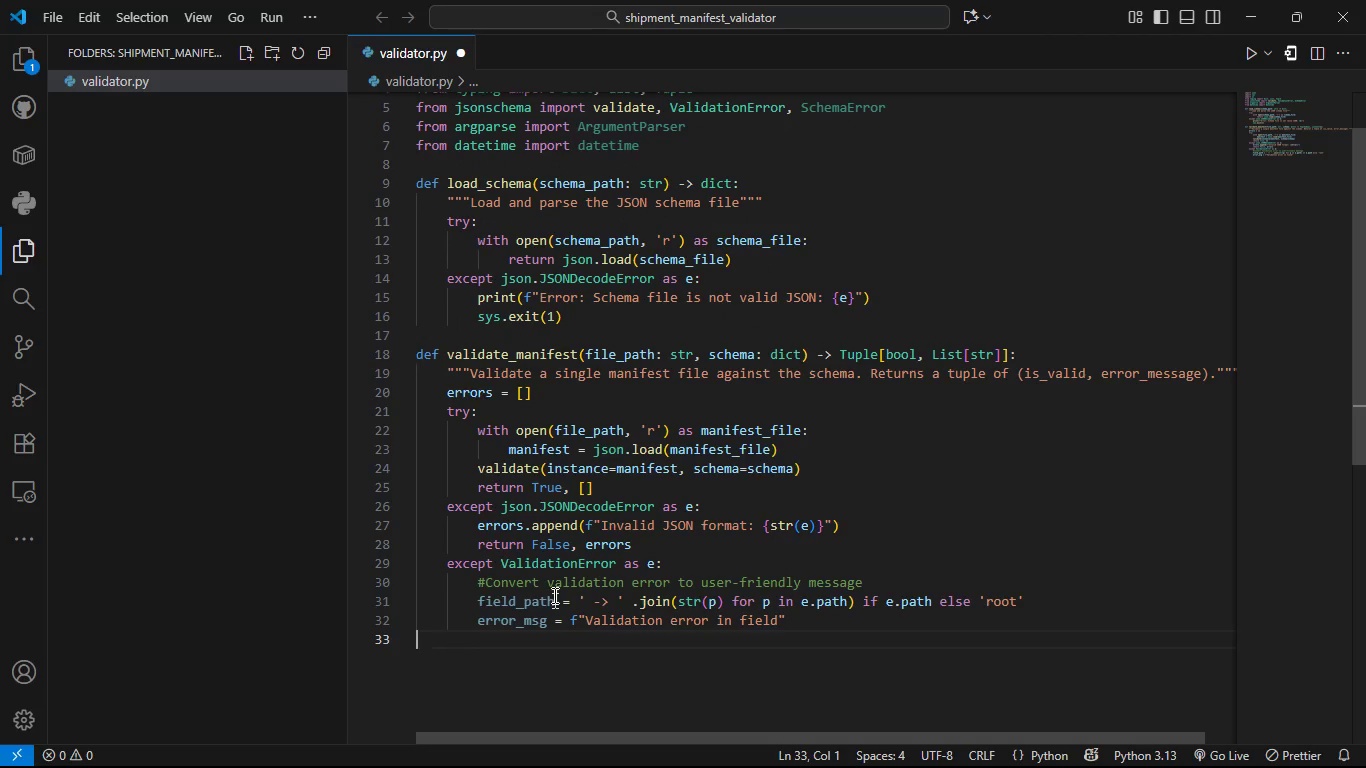 
key(Backspace)
 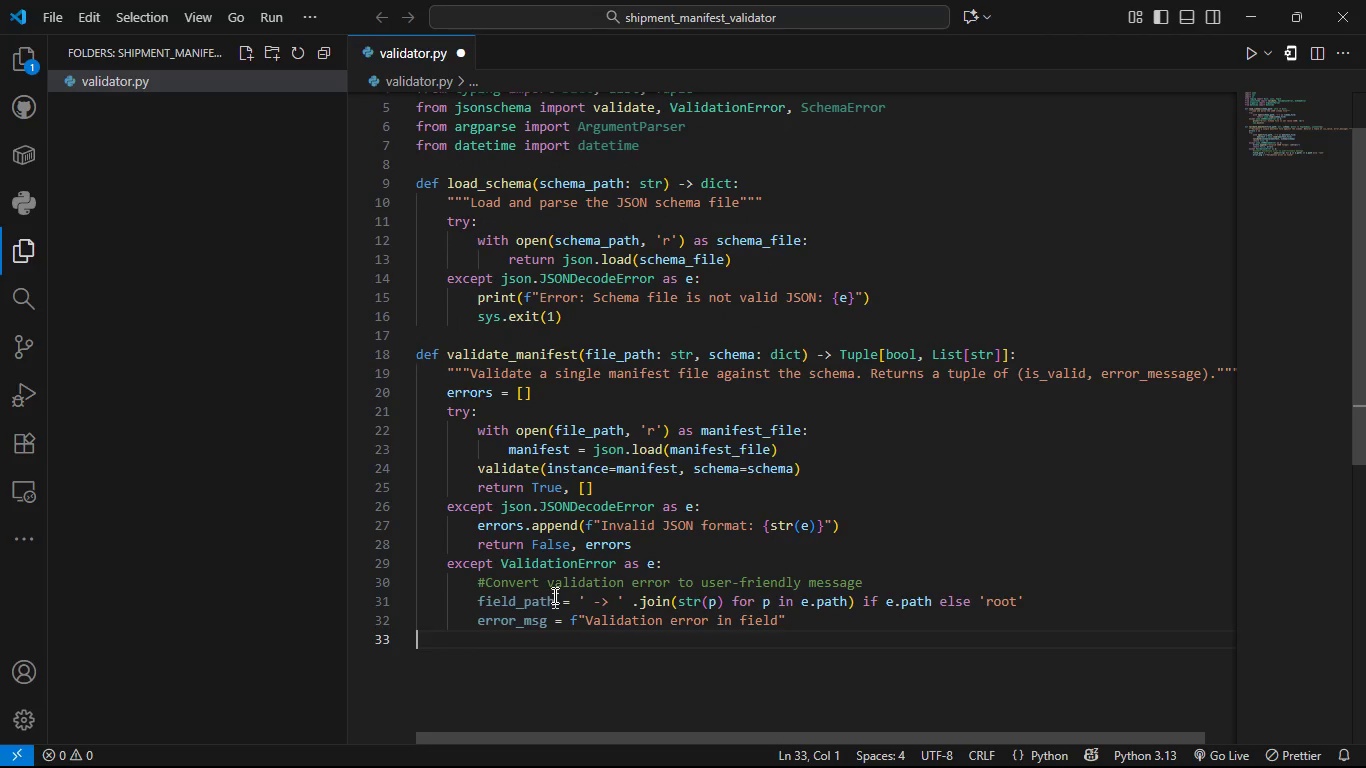 
key(Backspace)
 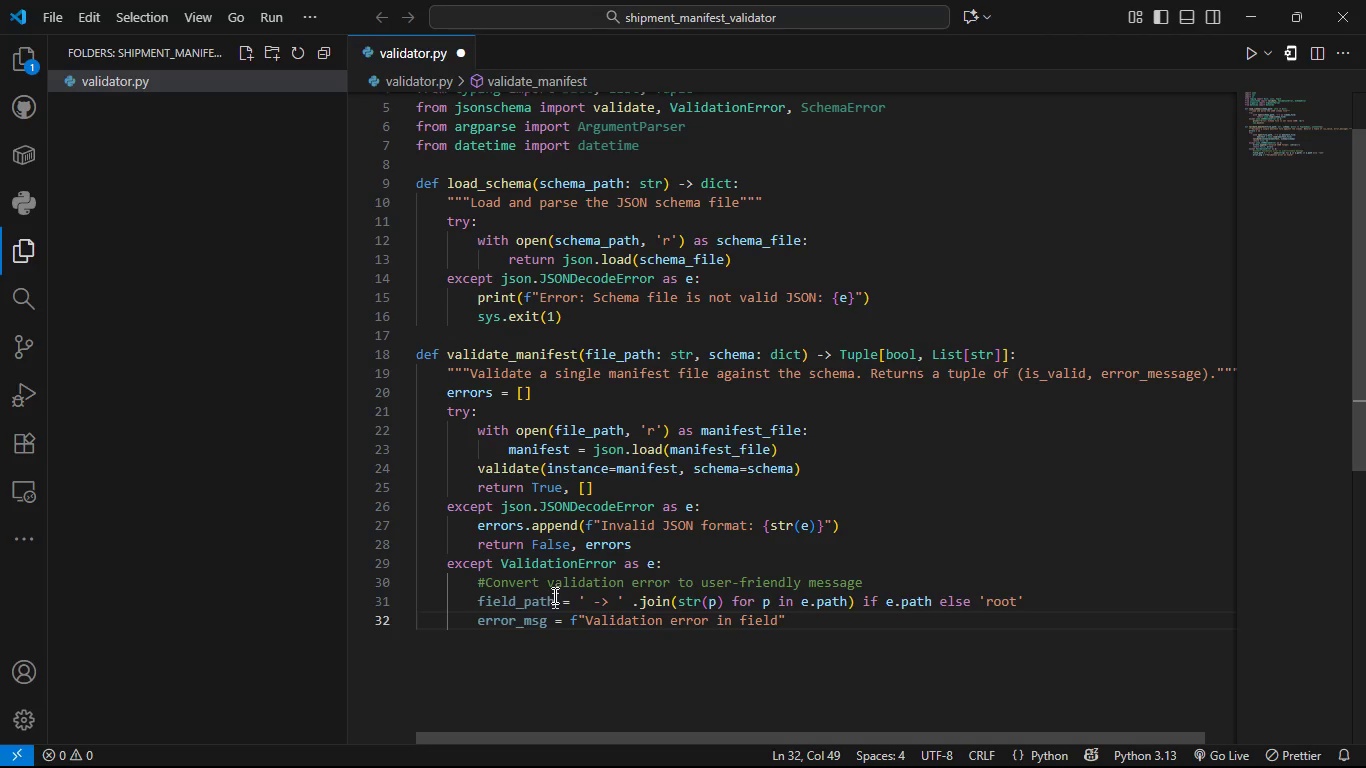 
key(Backspace)
 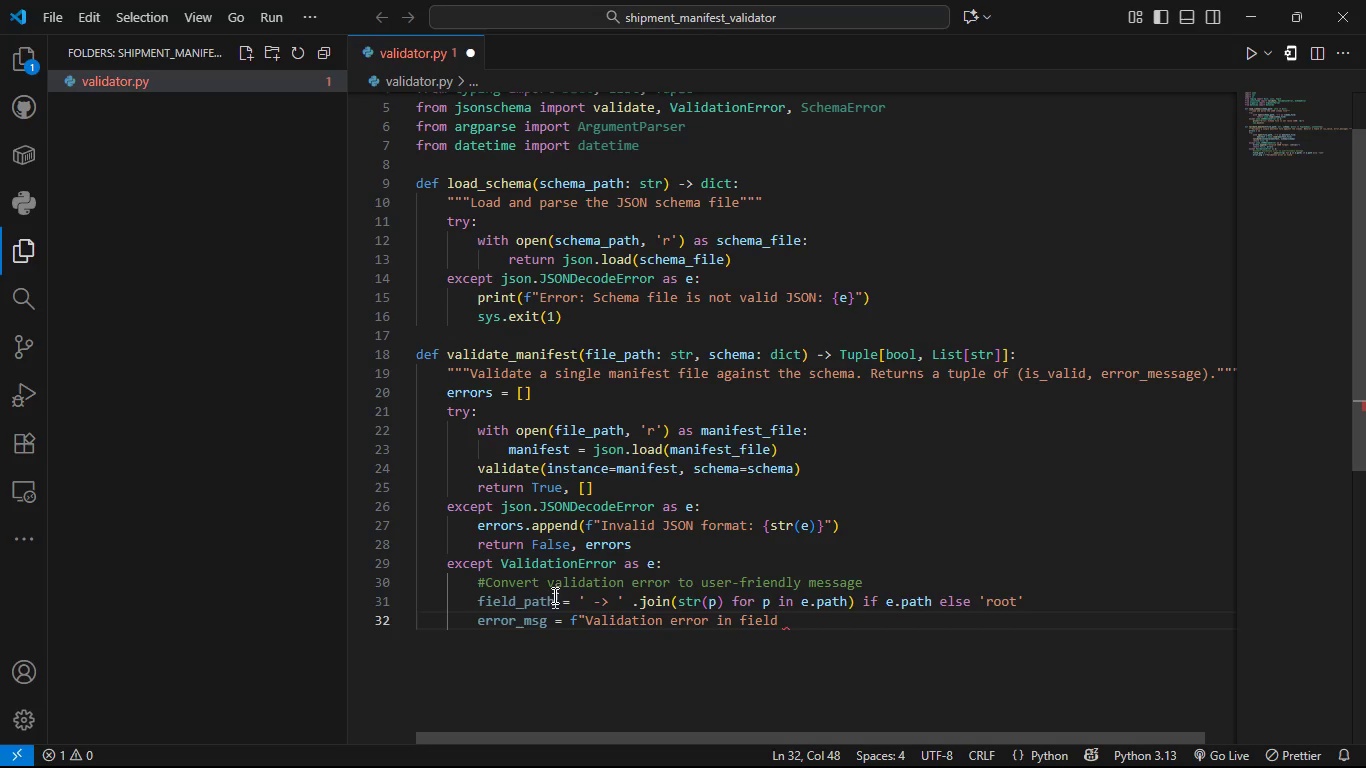 
key(Shift+Quote)
 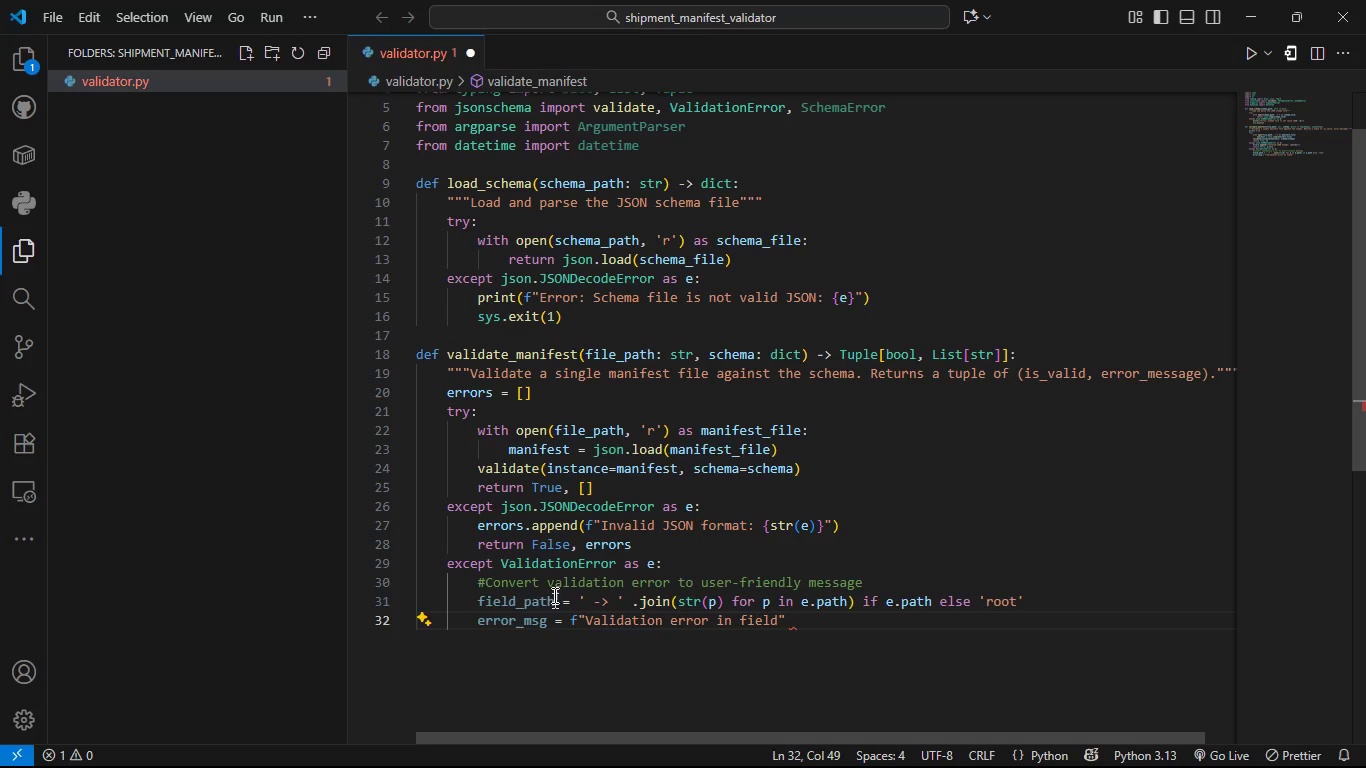 
key(ArrowLeft)
 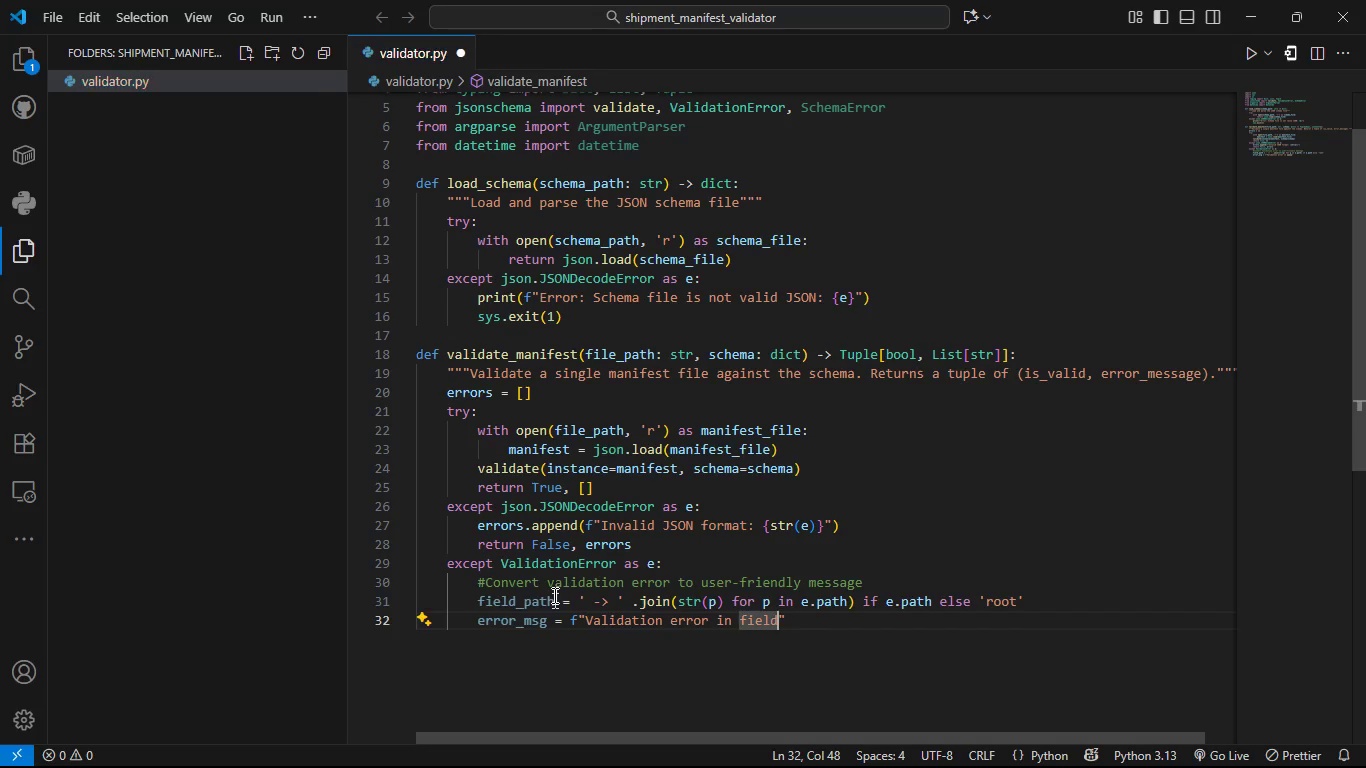 
key(Space)
 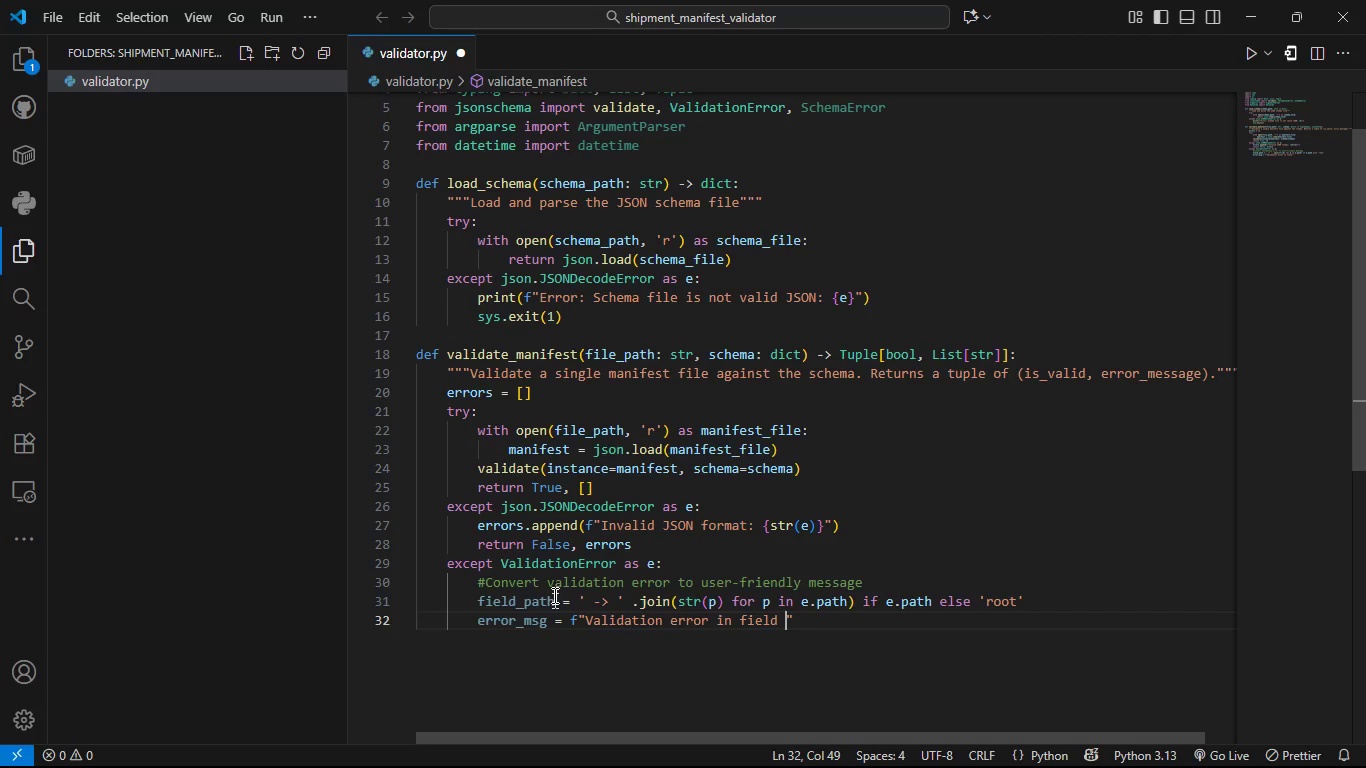 
key(Shift+BracketLeft)
 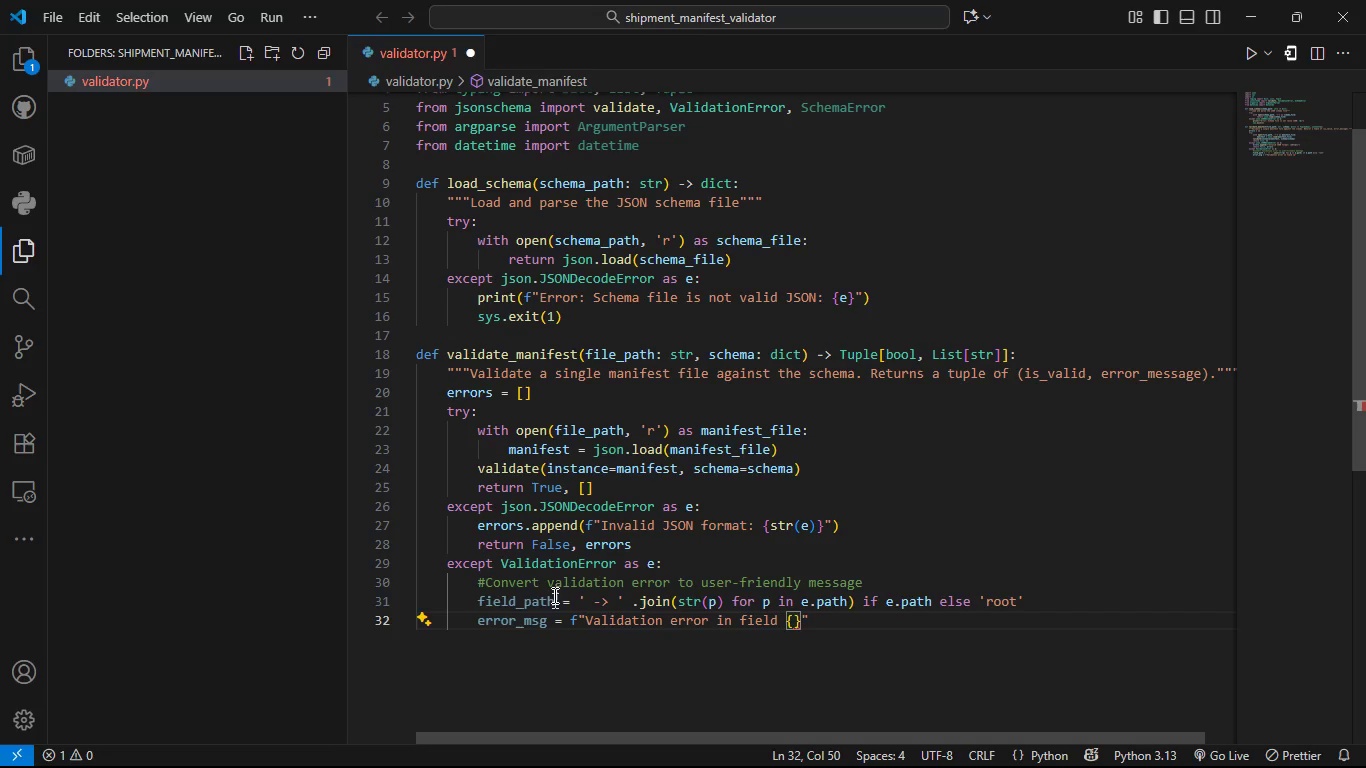 
key(ArrowLeft)
 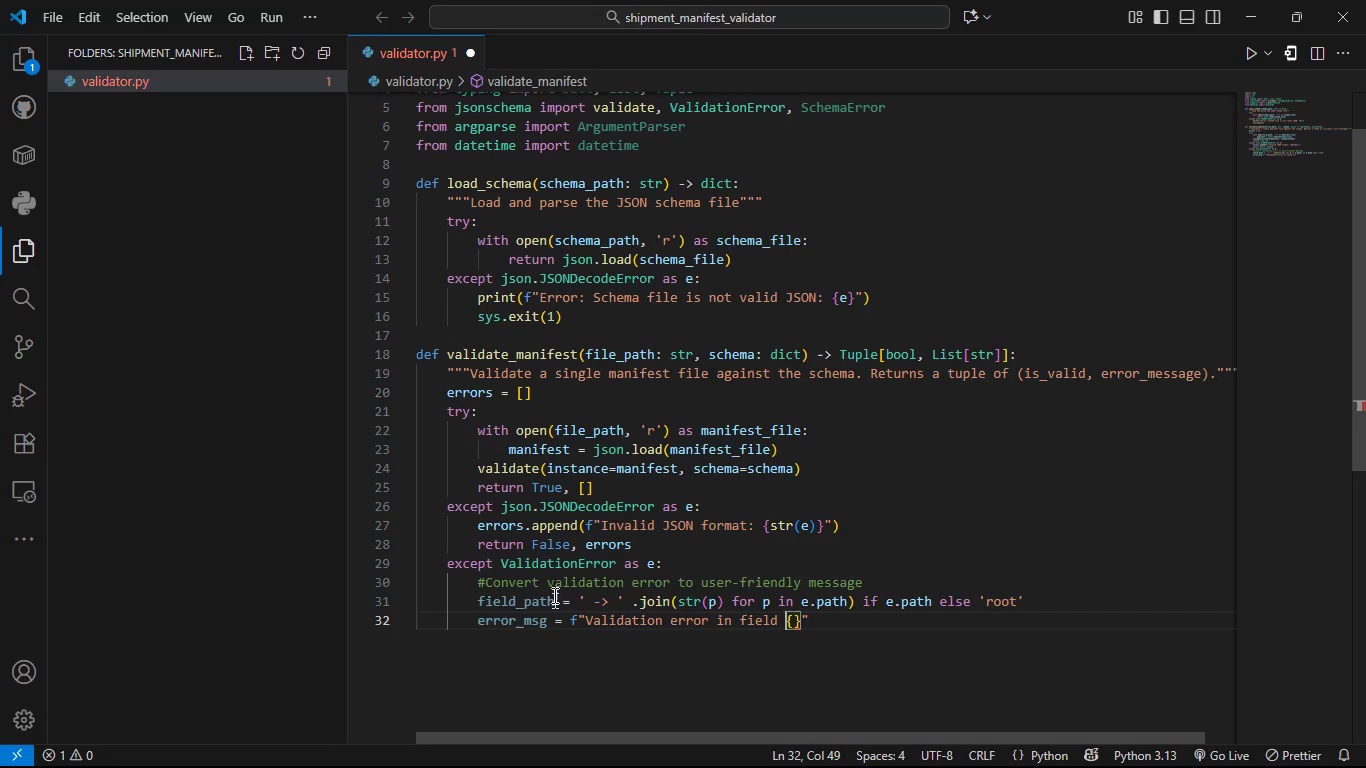 
key(Quote)
 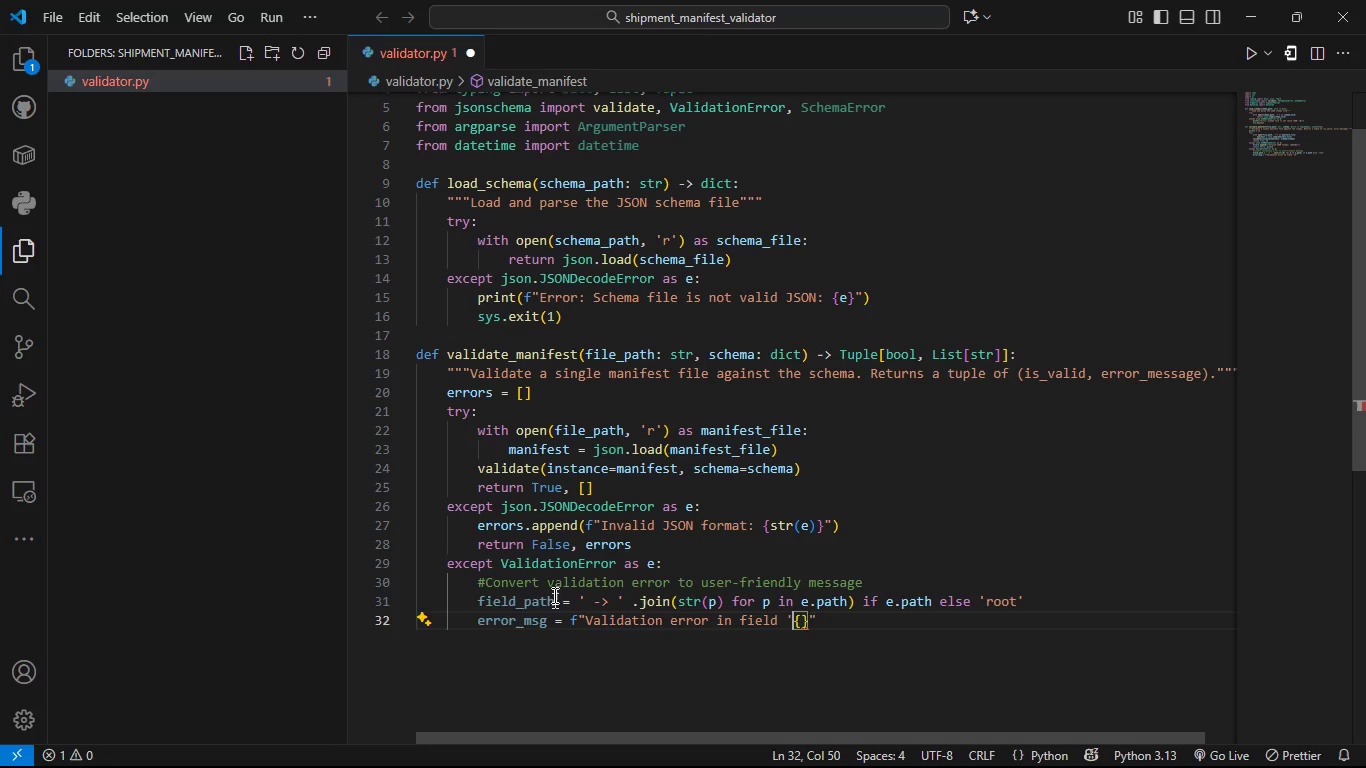 
key(ArrowRight)
 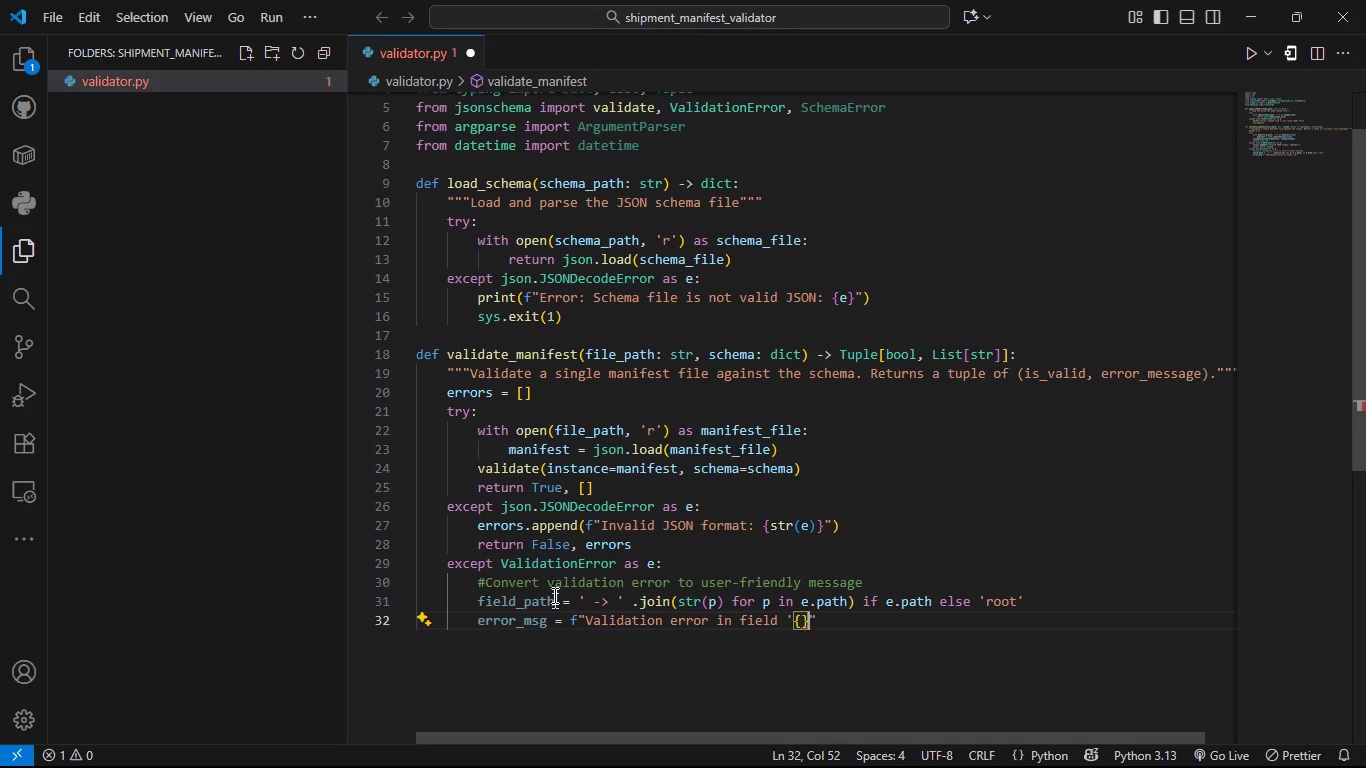 
key(ArrowRight)
 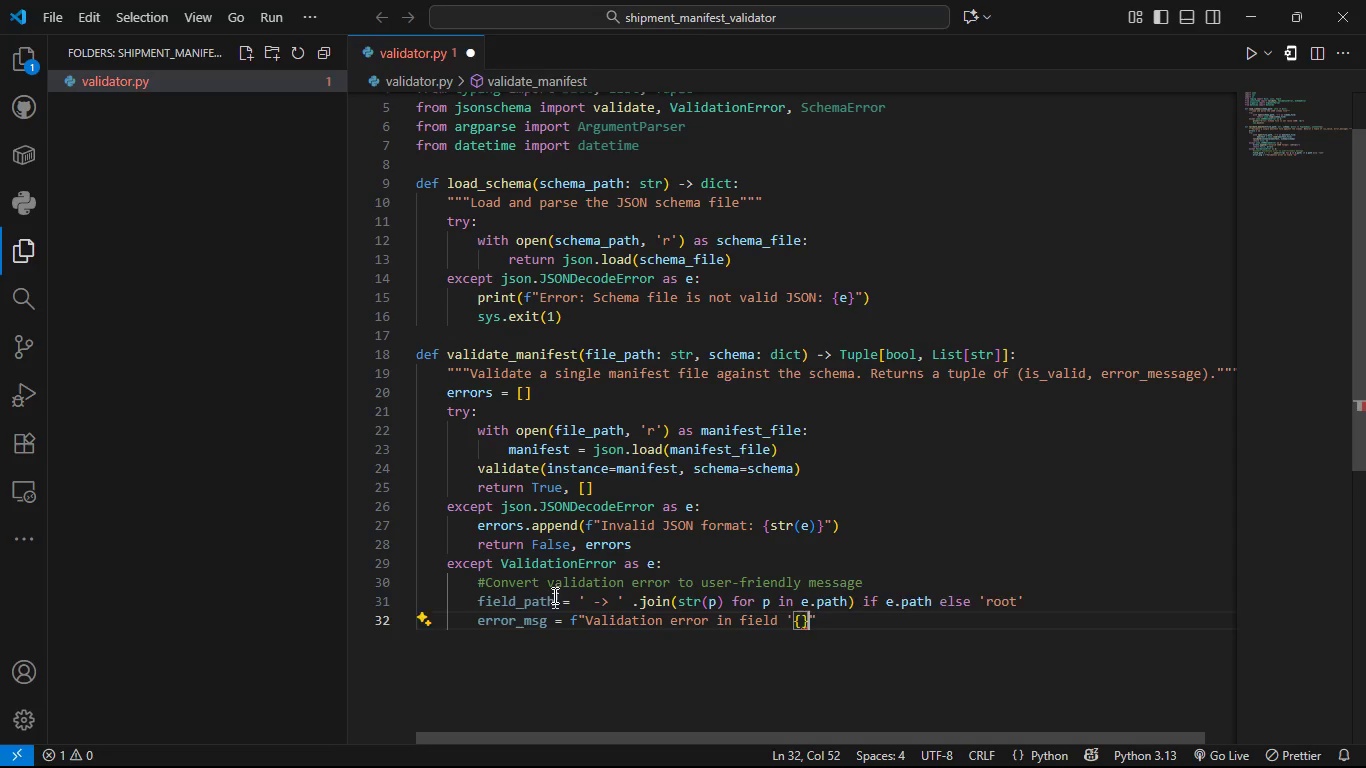 
key(Quote)
 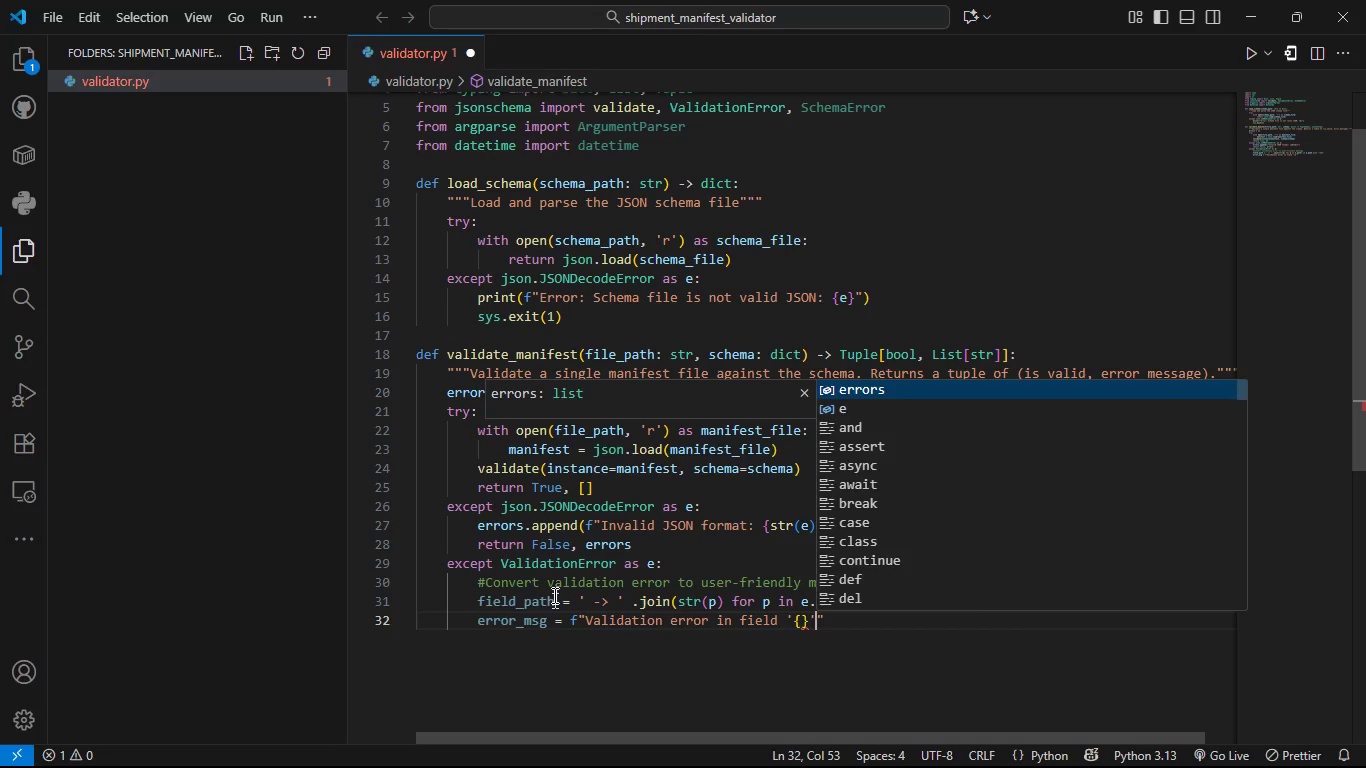 
key(ArrowLeft)
 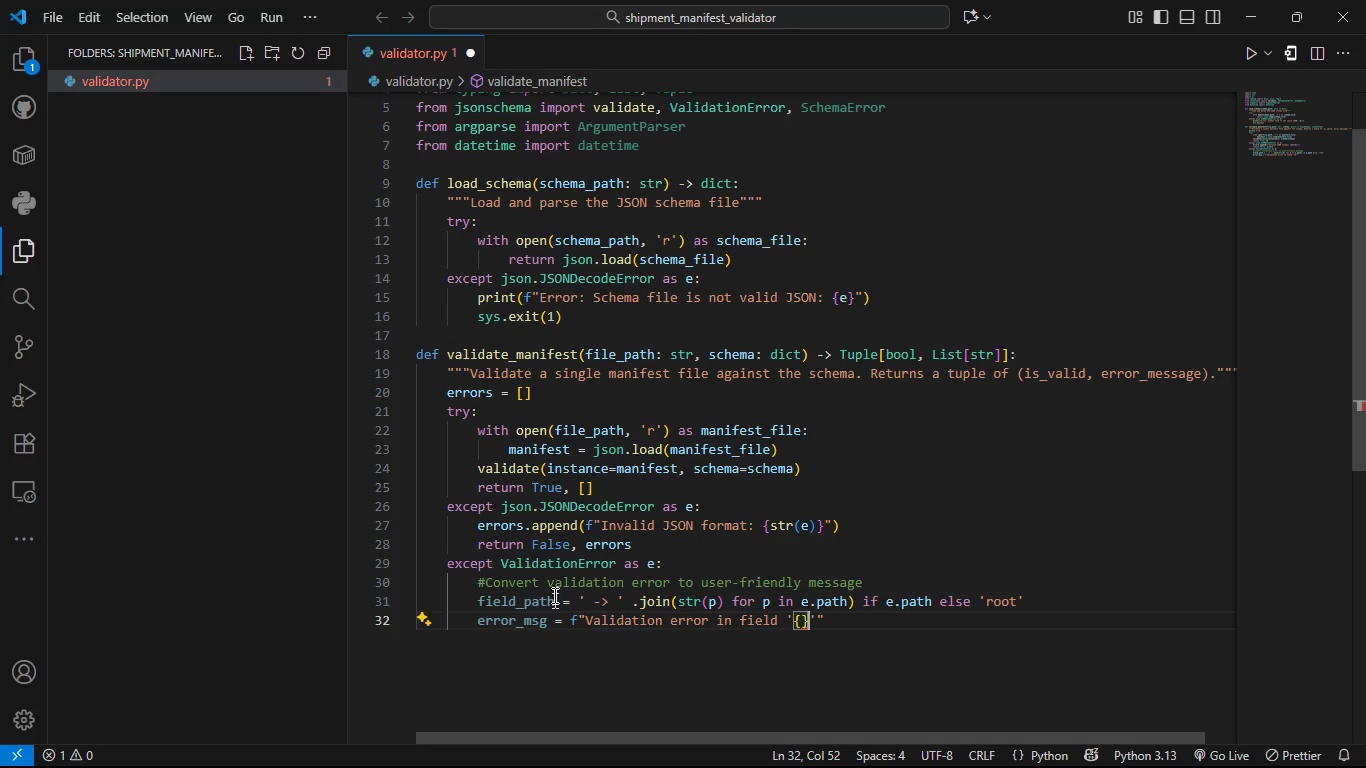 
key(ArrowLeft)
 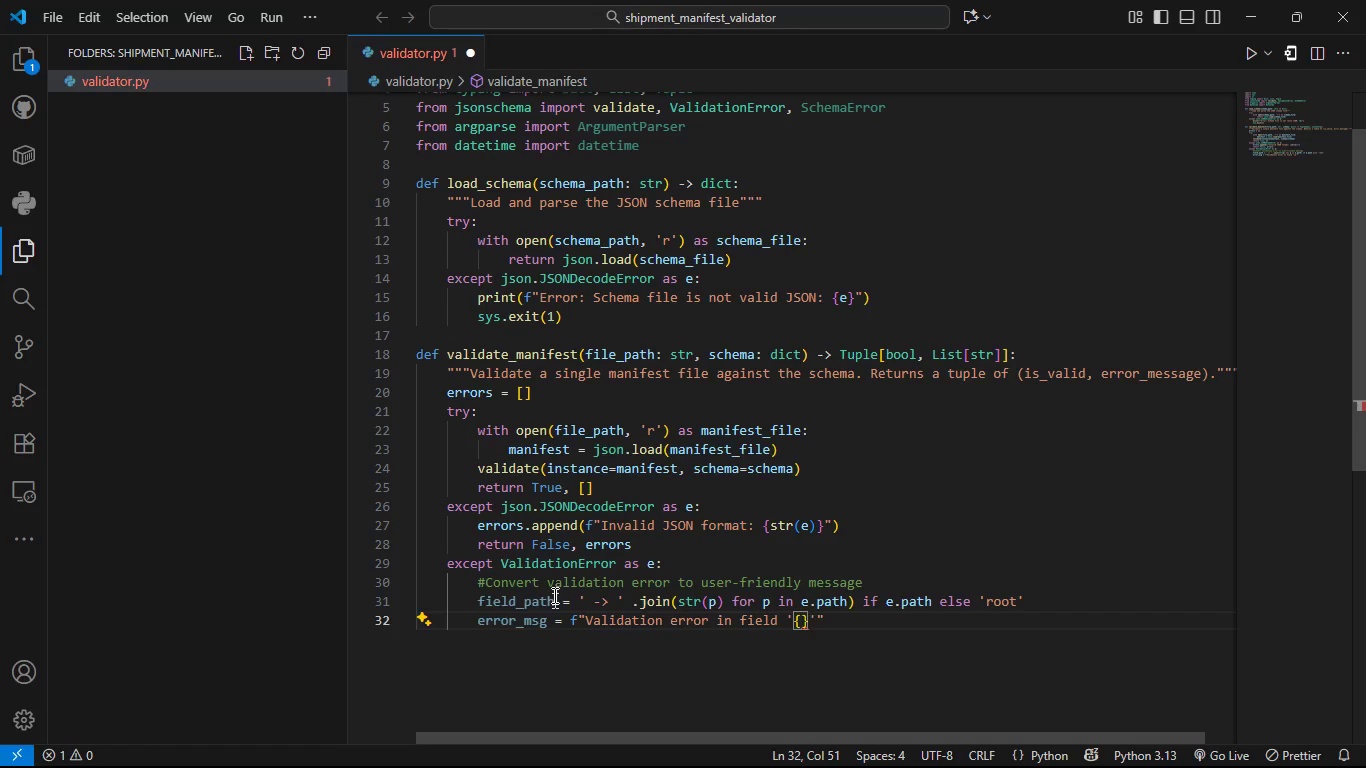 
type(fiel)
key(Tab)
 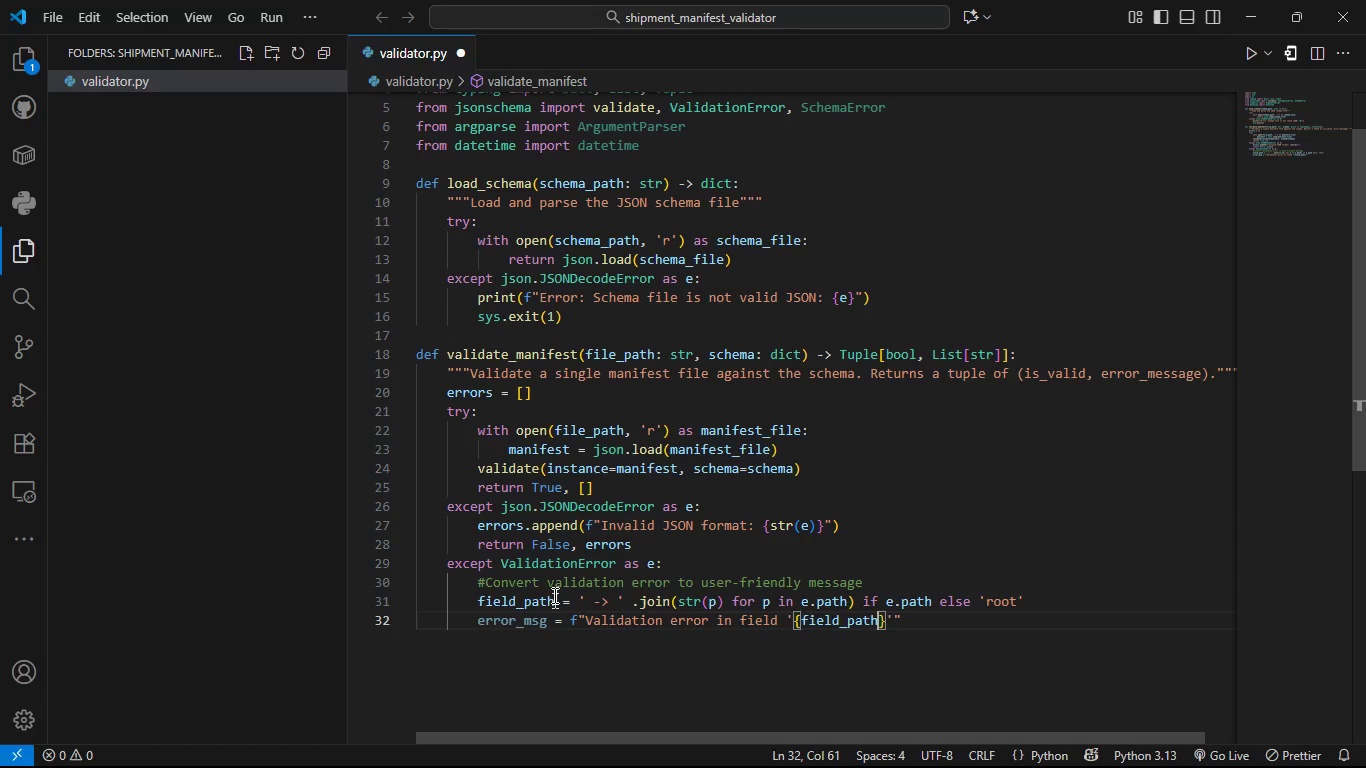 
wait(6.79)
 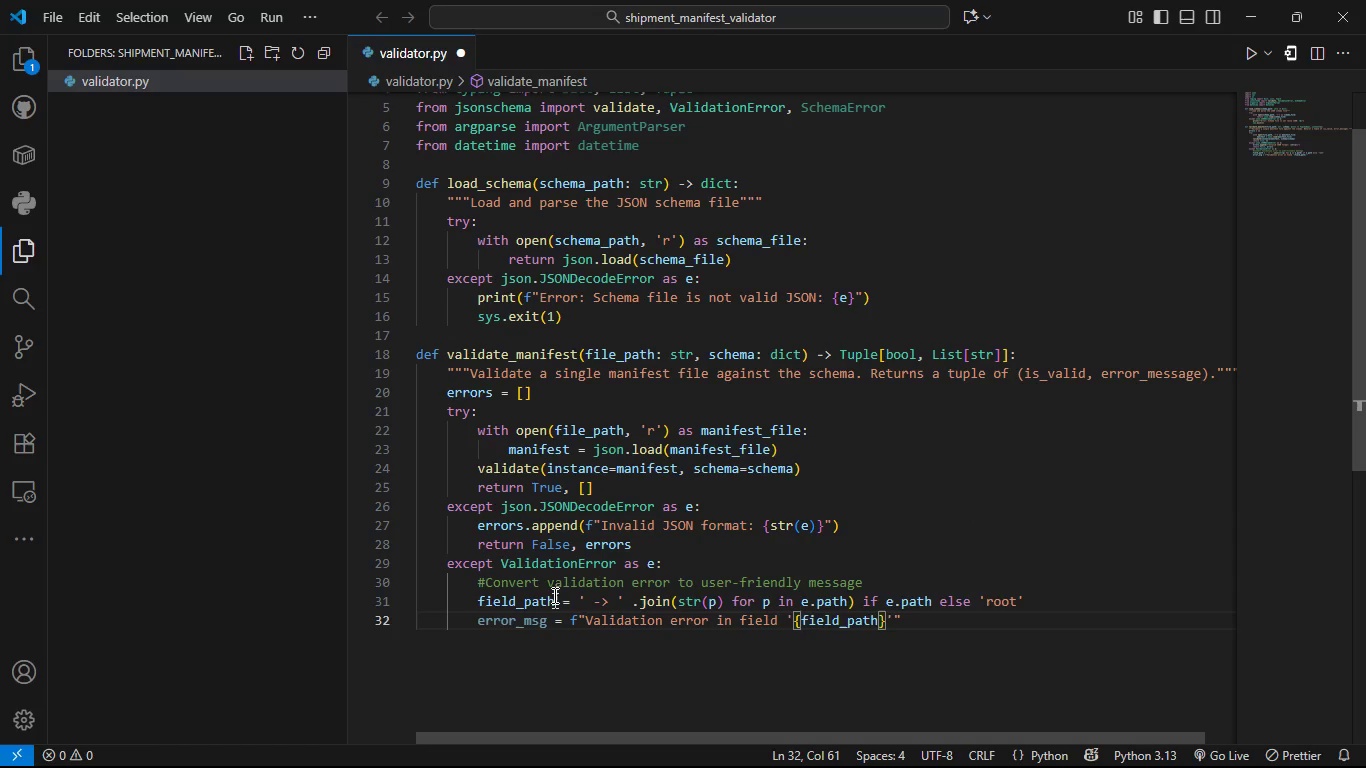 
key(ArrowRight)
 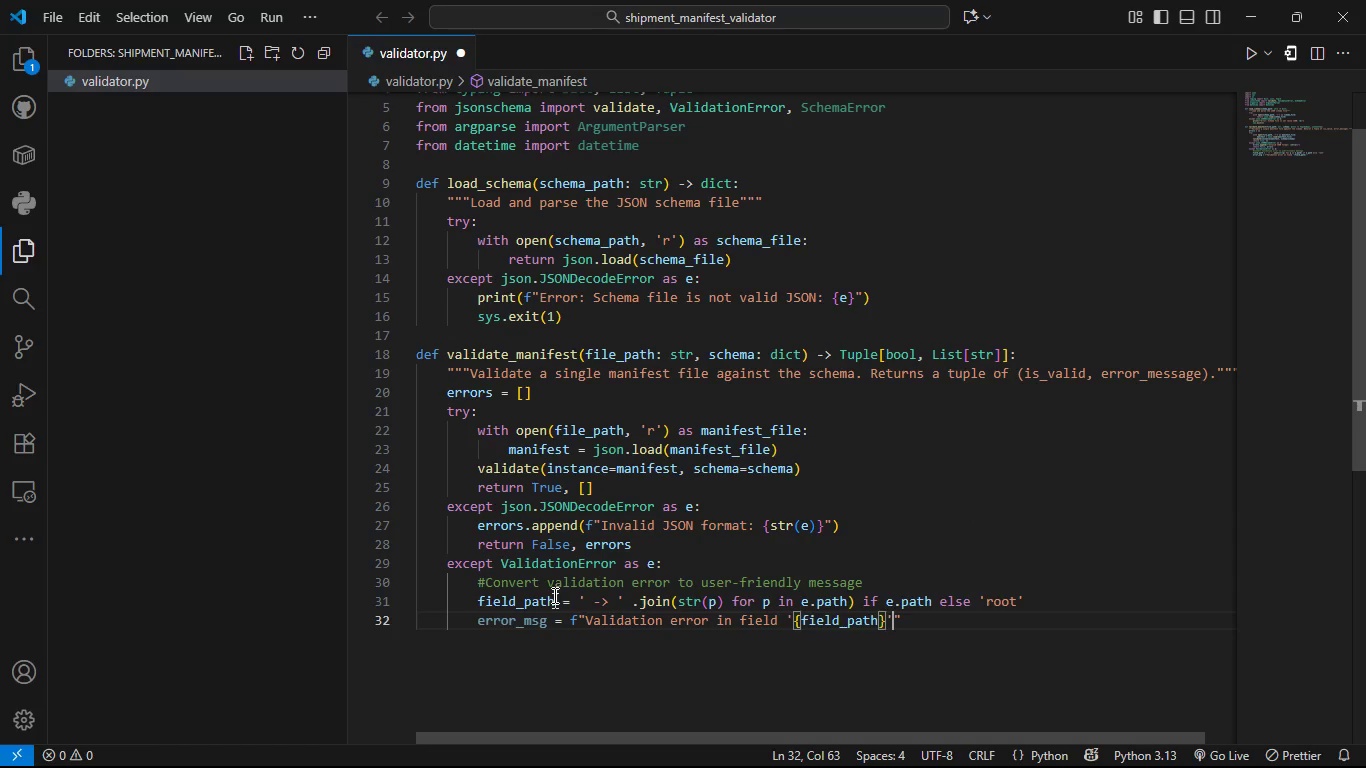 
key(ArrowRight)
 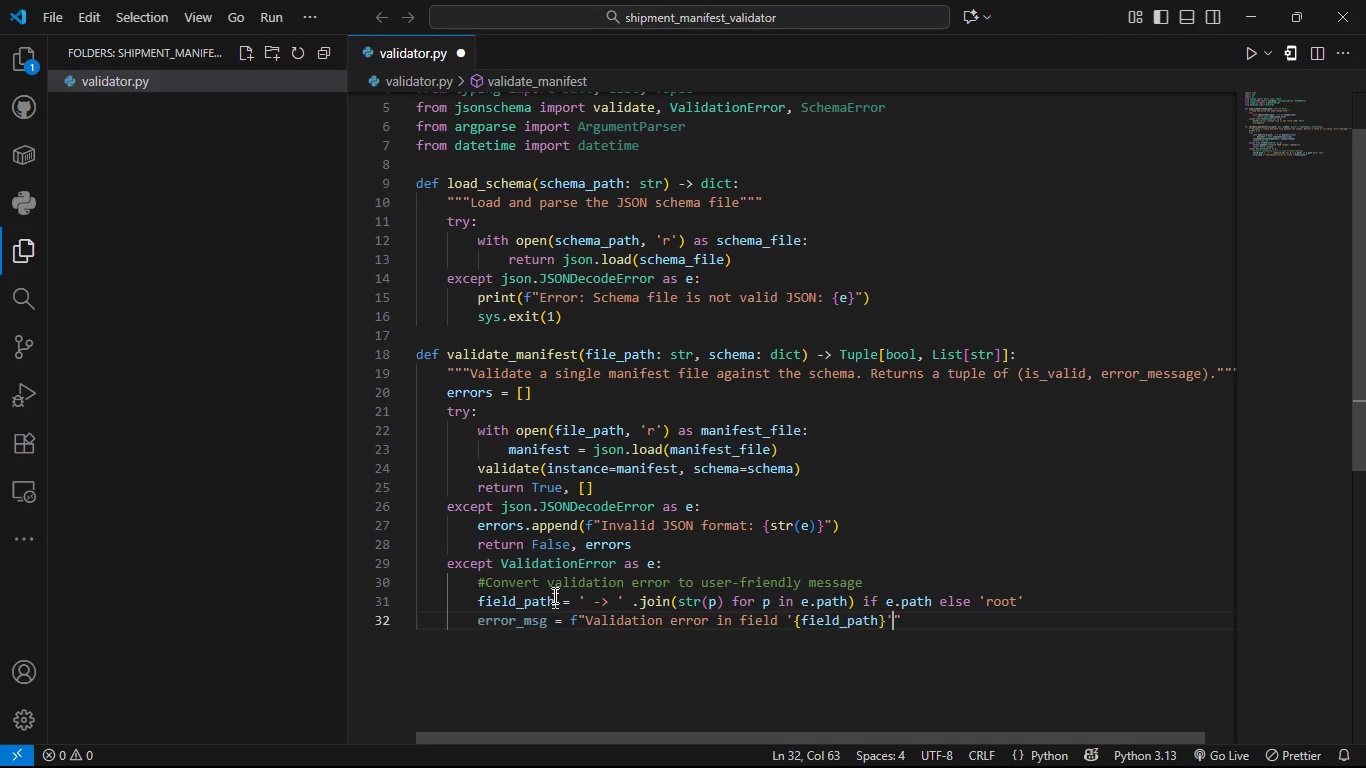 
key(Shift+Semicolon)
 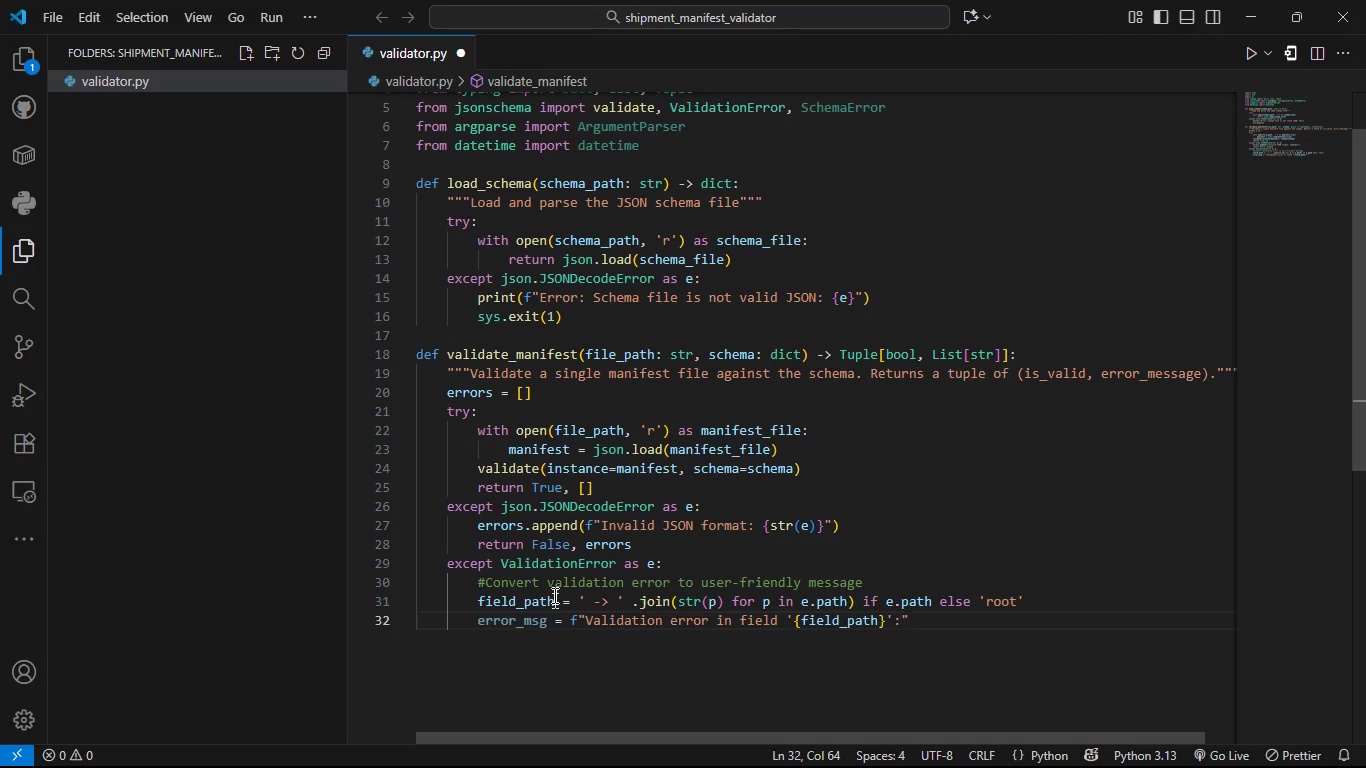 
key(Space)
 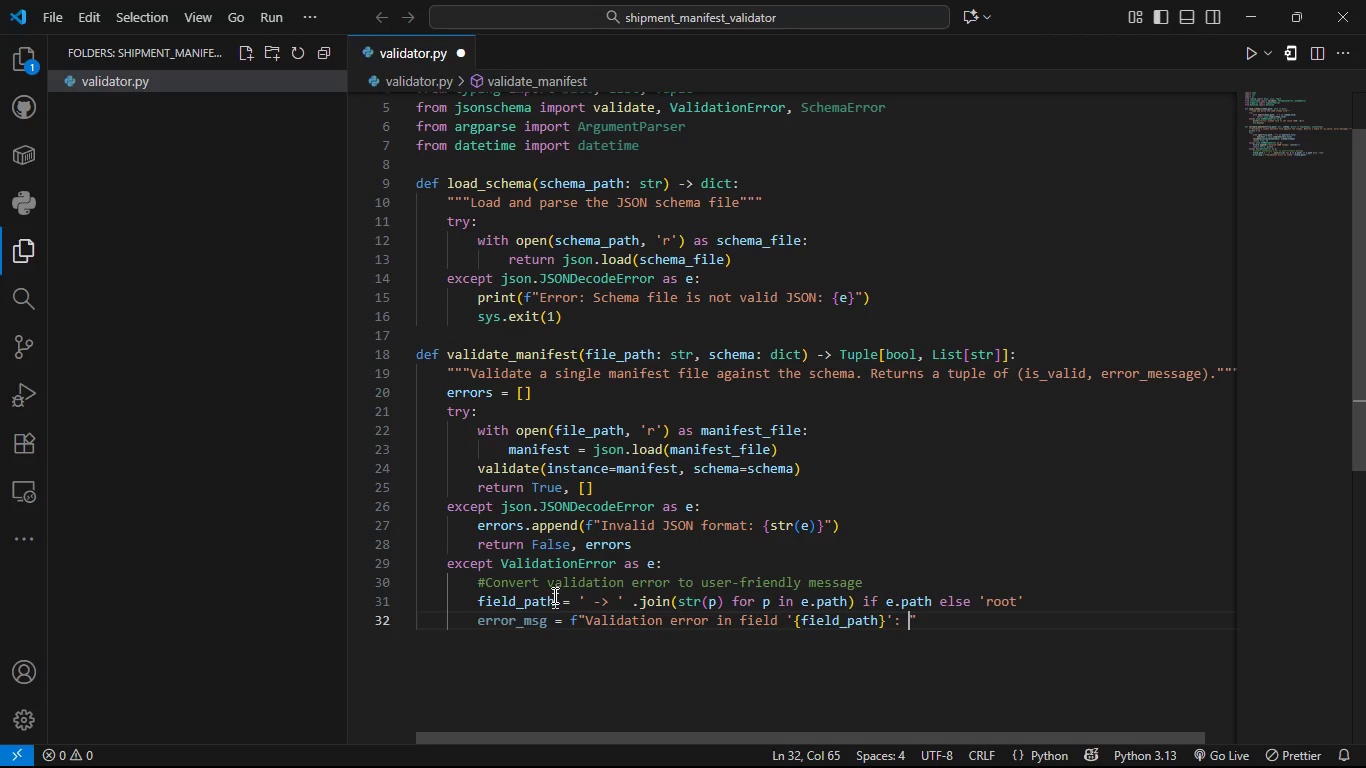 
key(Shift+BracketLeft)
 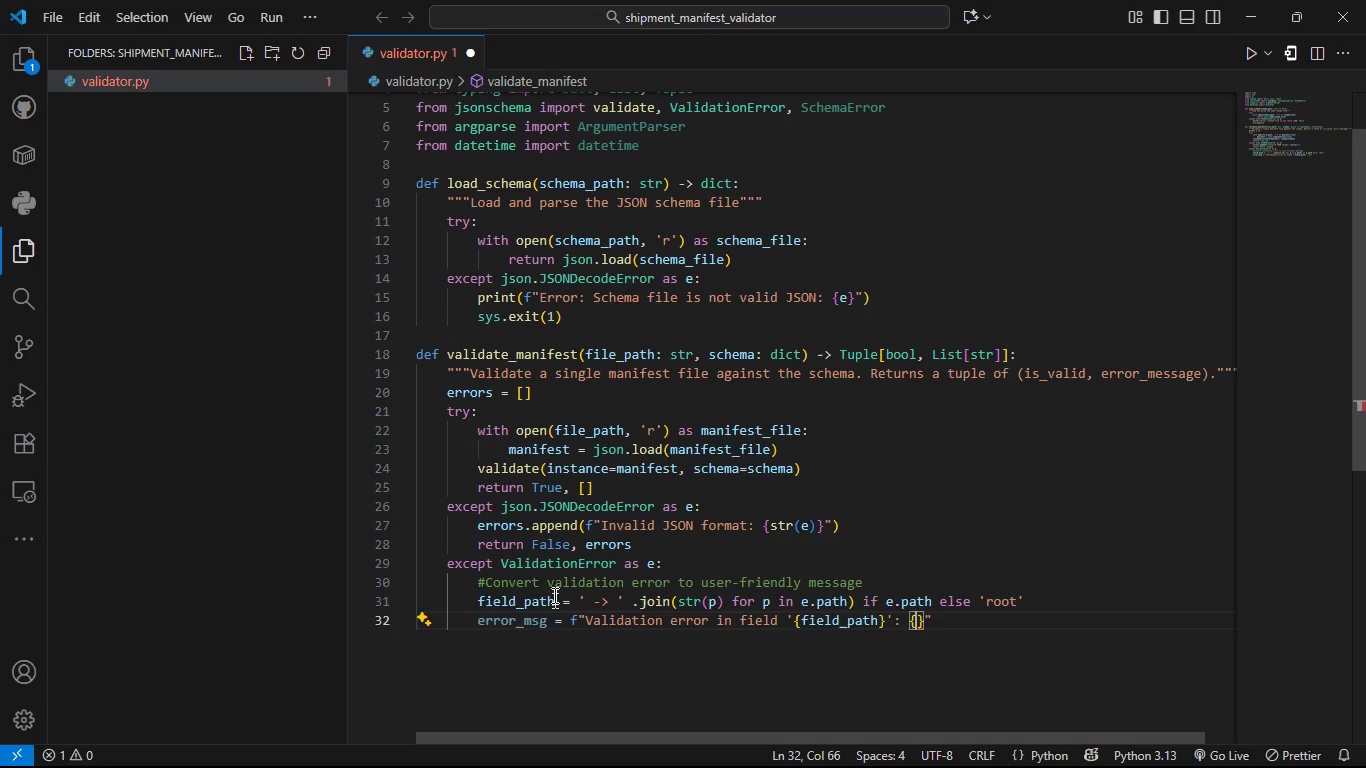 
key(E)
 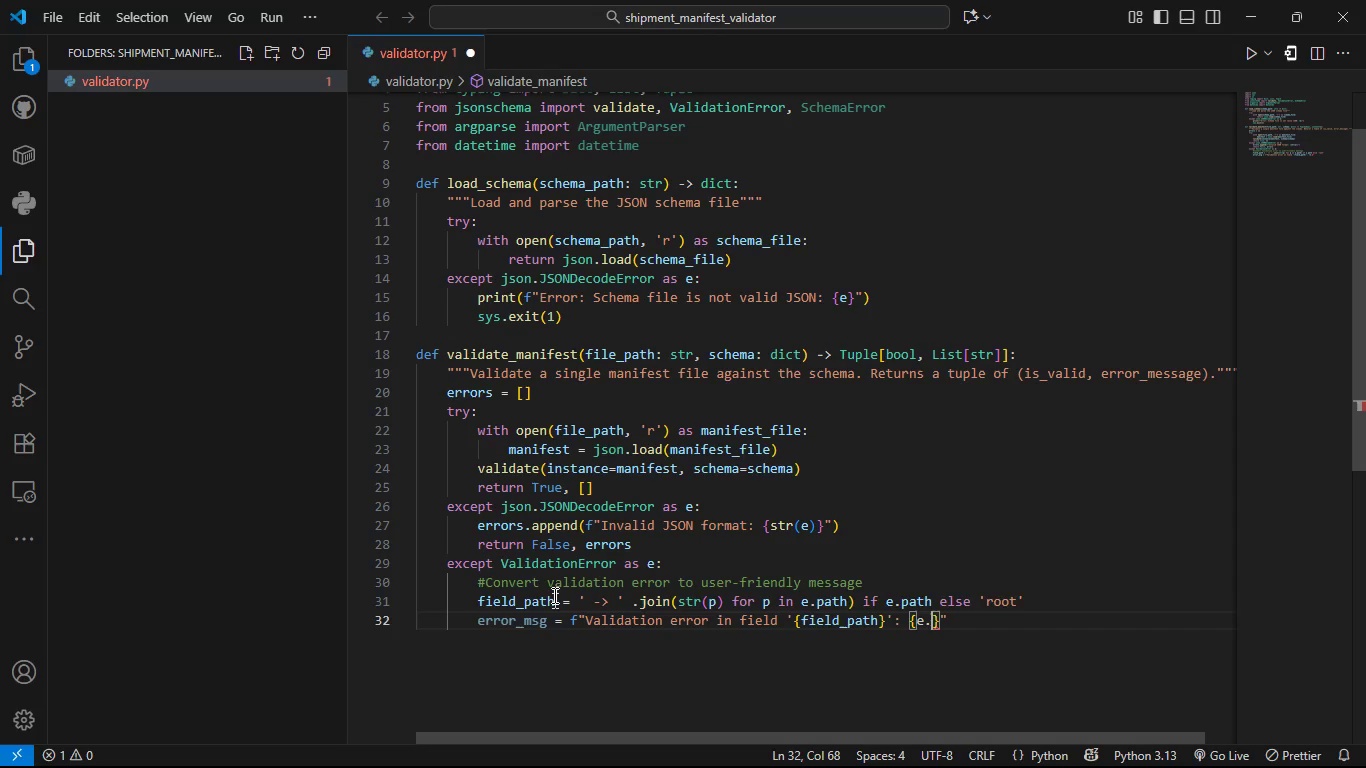 
key(Period)
 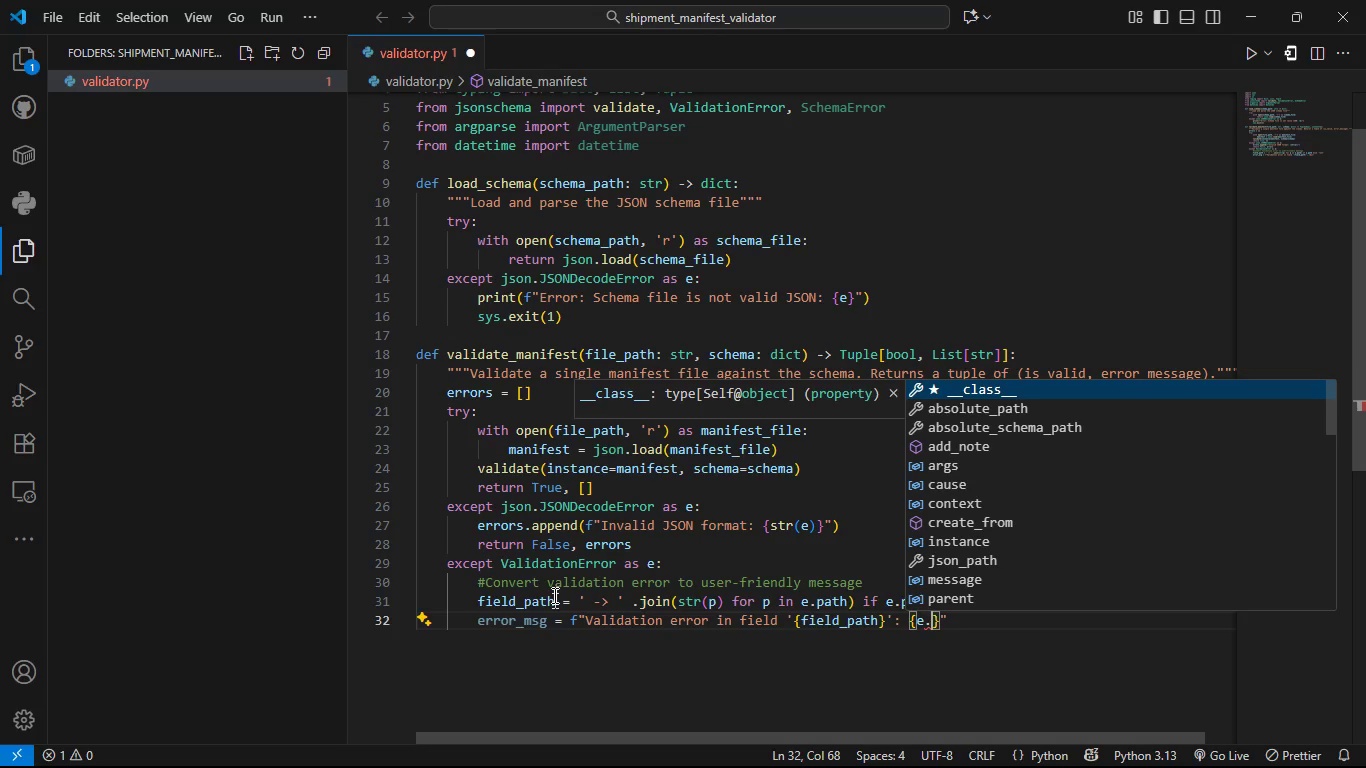 
key(M)
 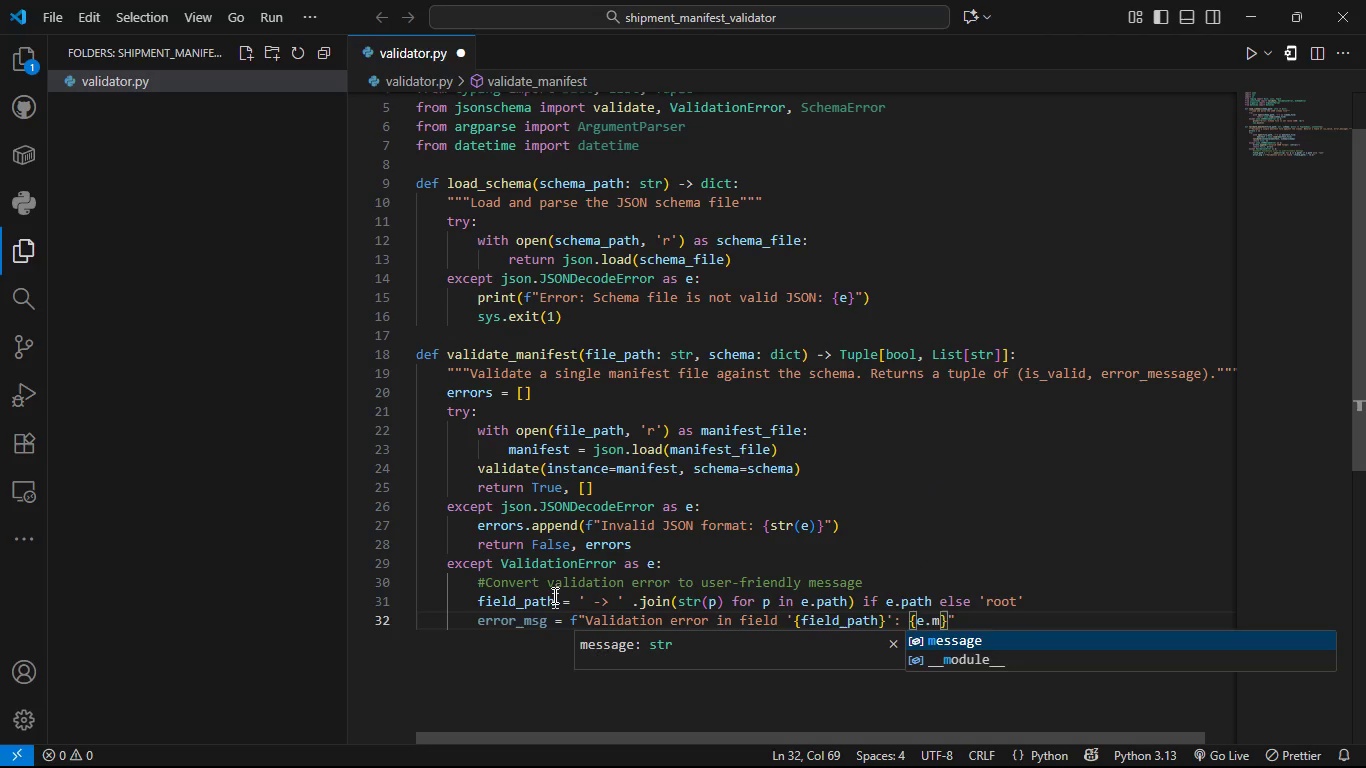 
key(Tab)
 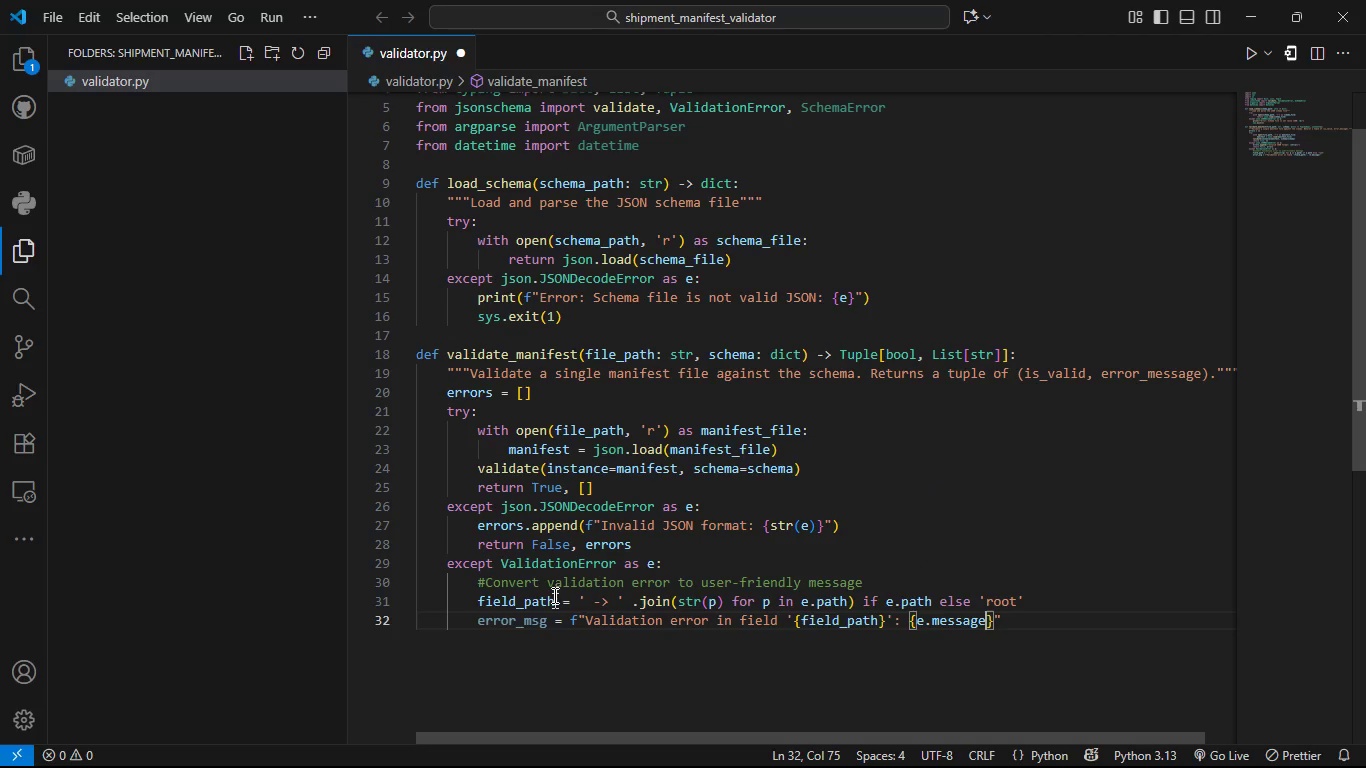 
key(ArrowRight)
 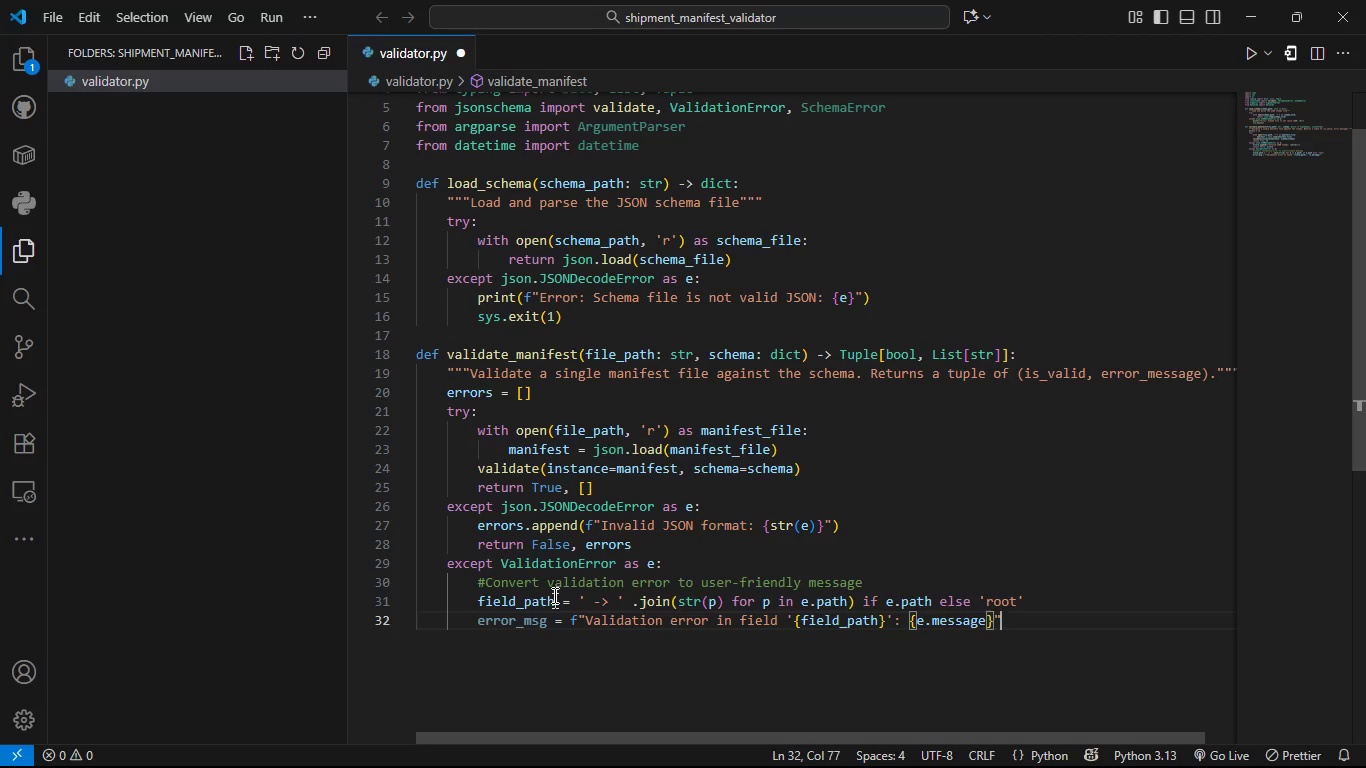 
key(ArrowRight)
 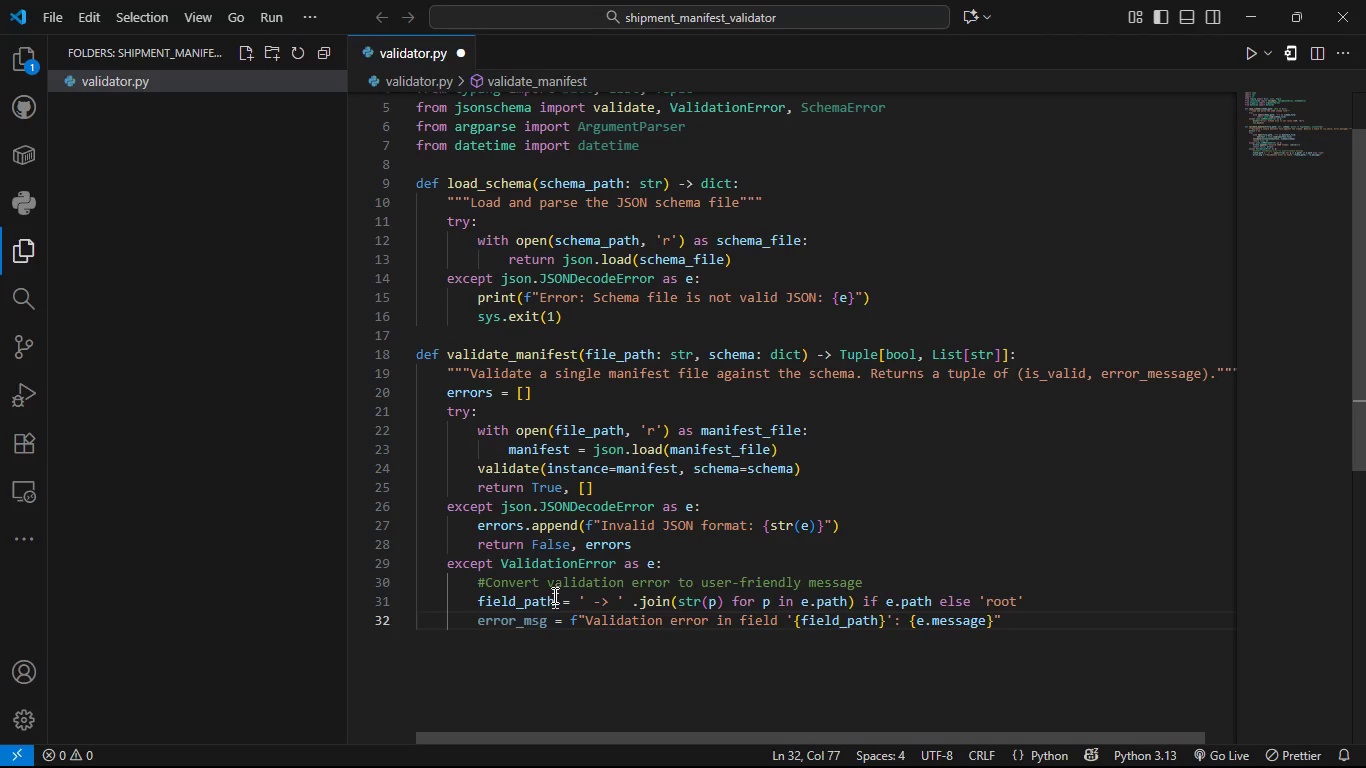 
key(Enter)
 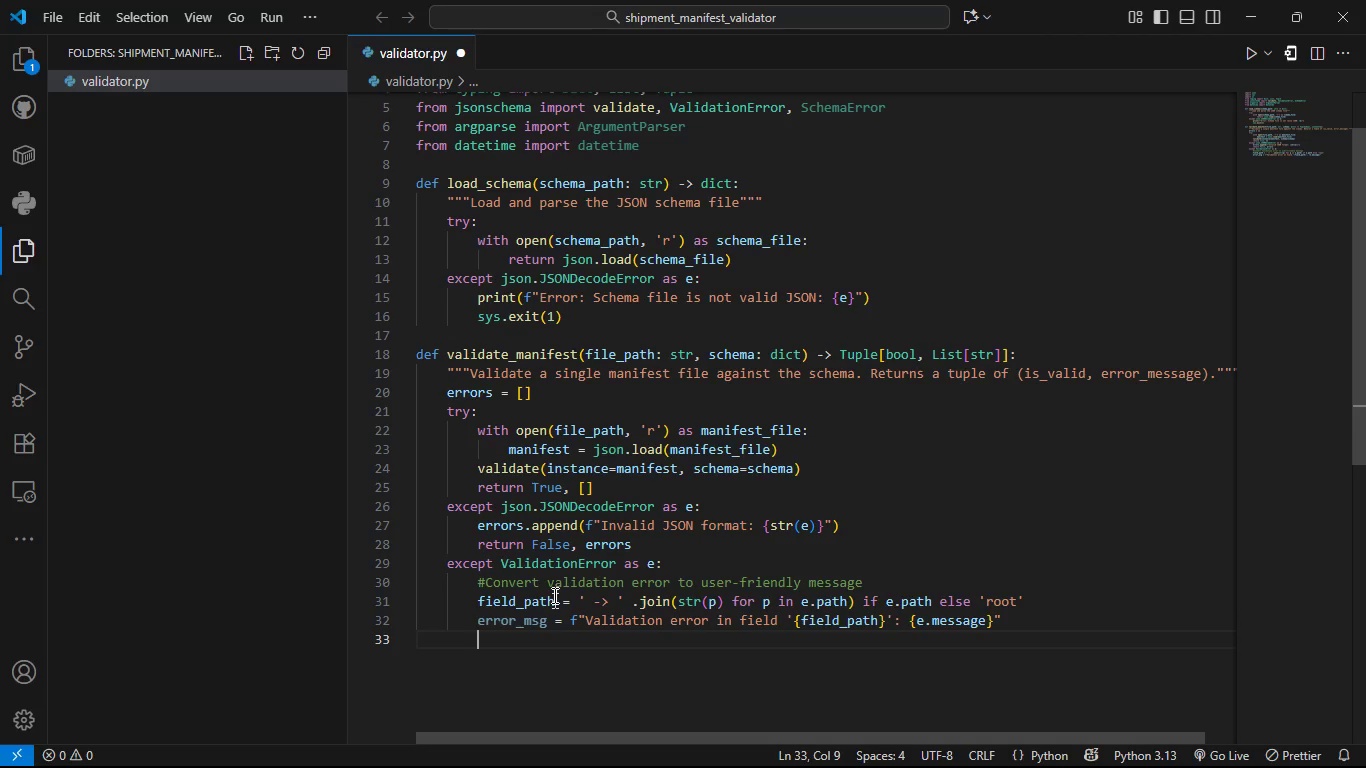 
type(errors a)
key(Backspace)
key(Backspace)
type(.appenf)
key(Backspace)
type(d))
key(Backspace)
type((error)
key(Tab)
 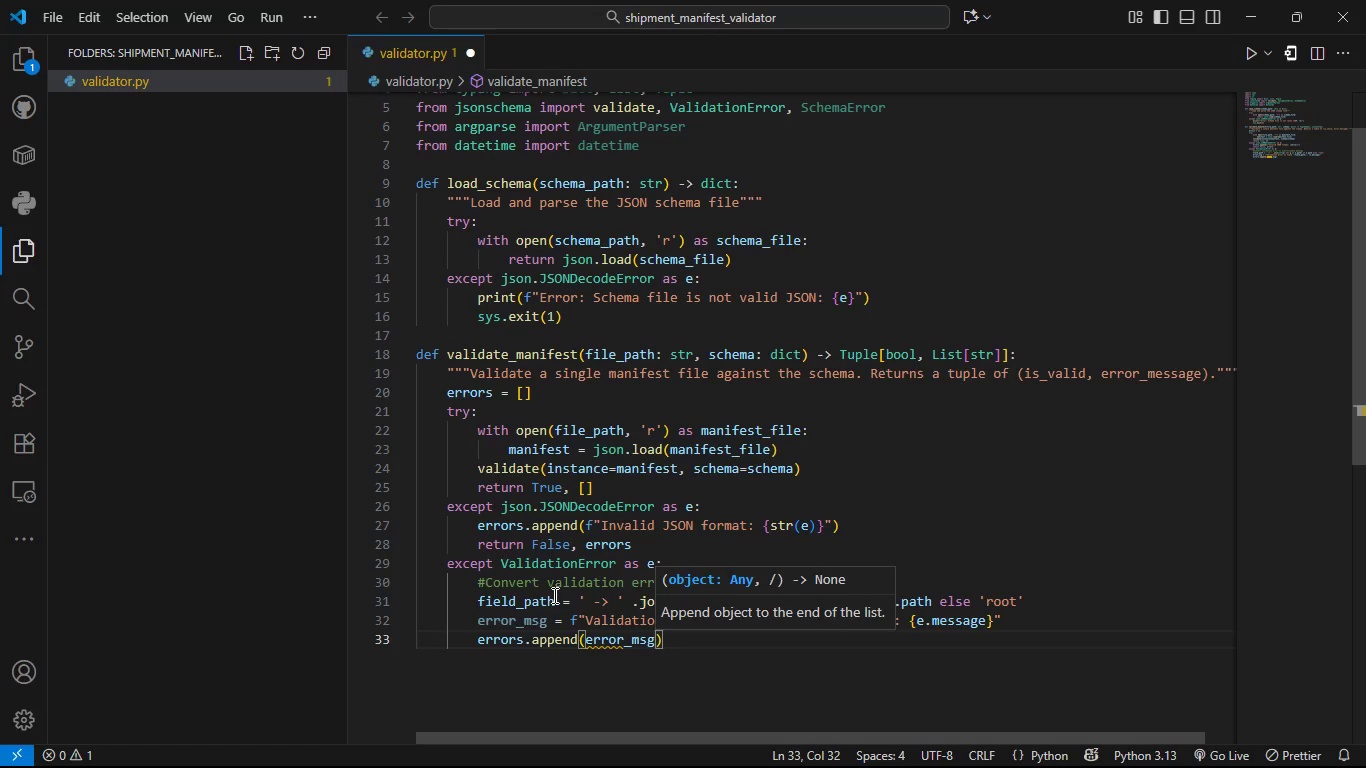 
key(ArrowRight)
 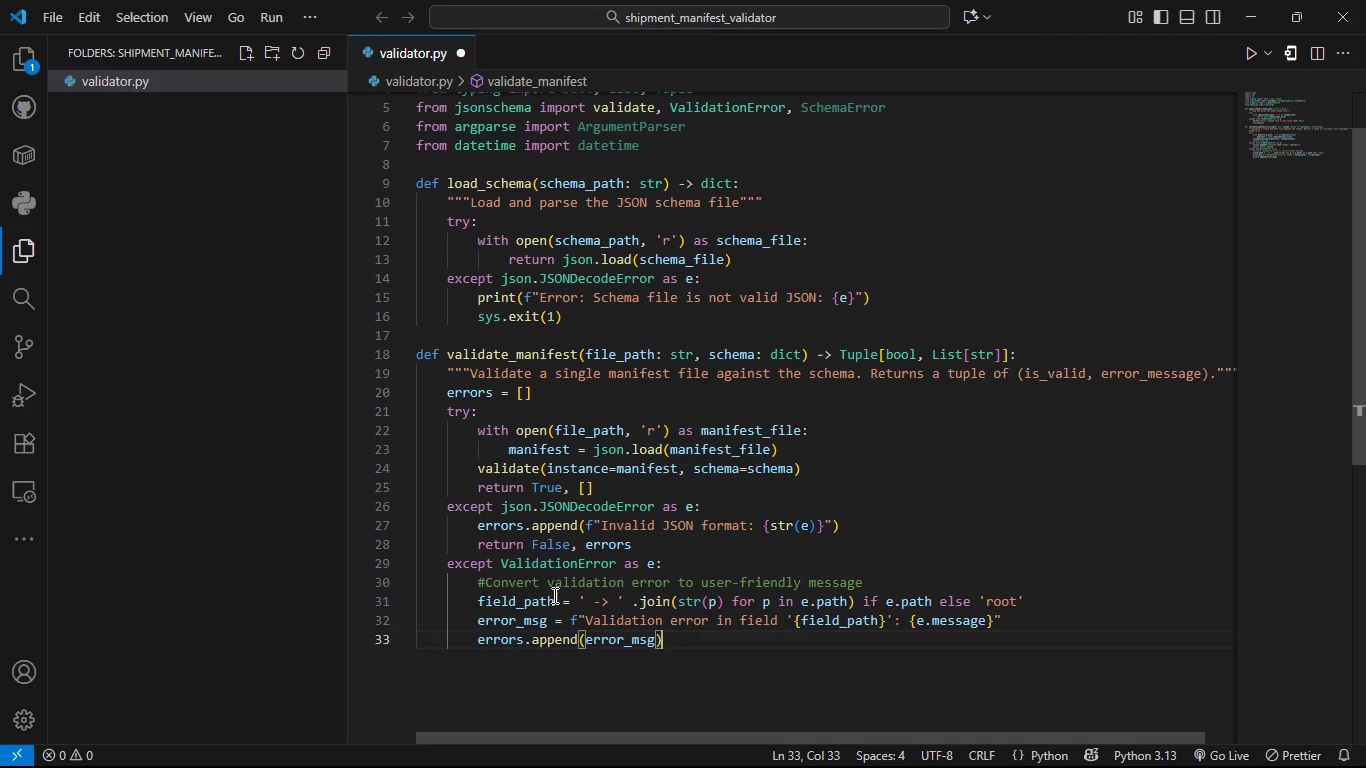 
key(Semicolon)
 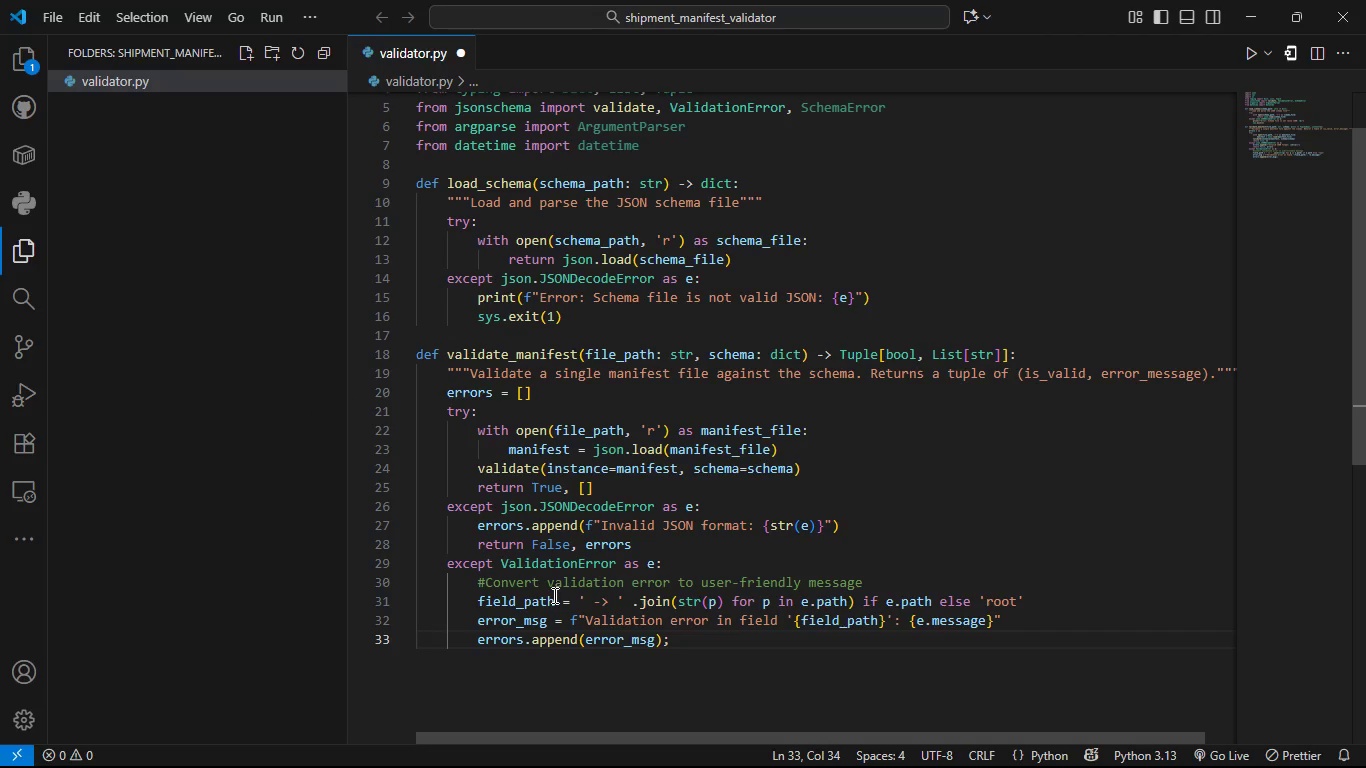 
key(Enter)
 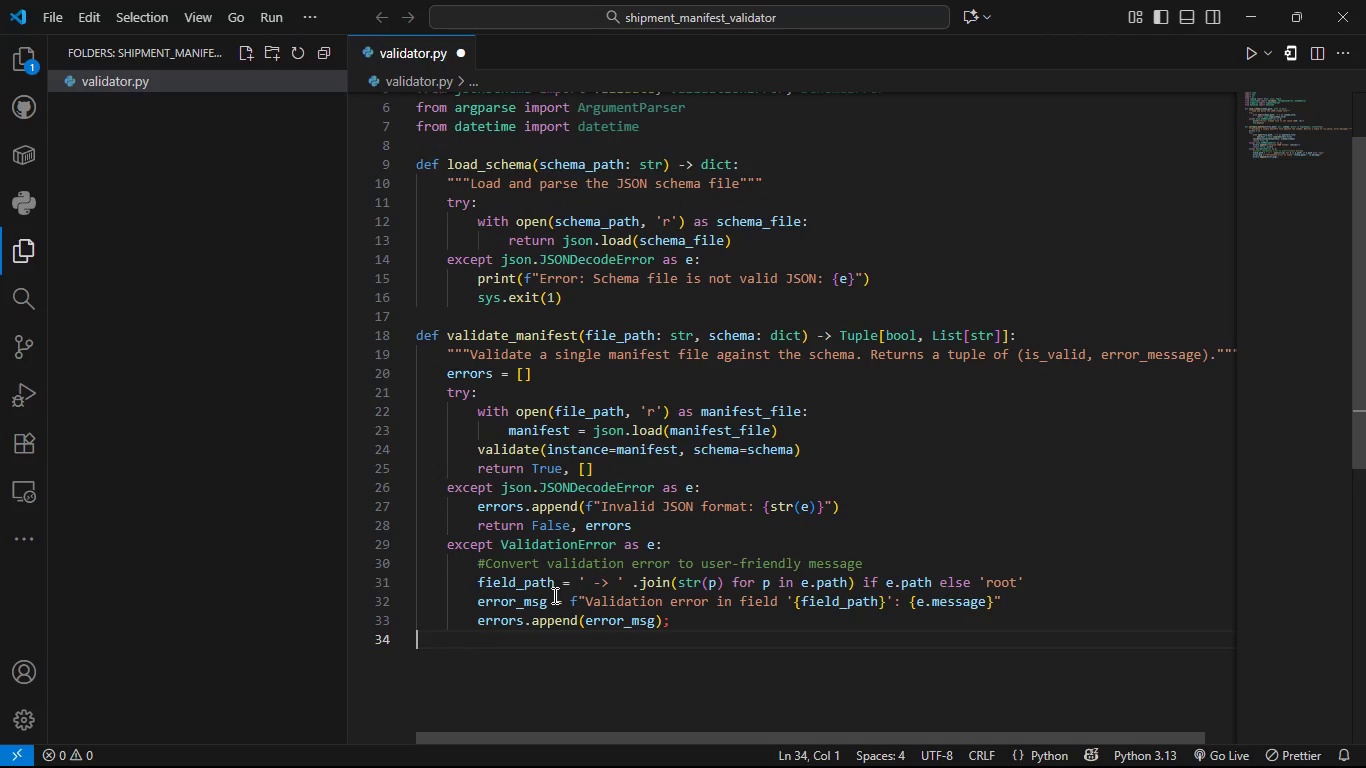 
key(CapsLock)
 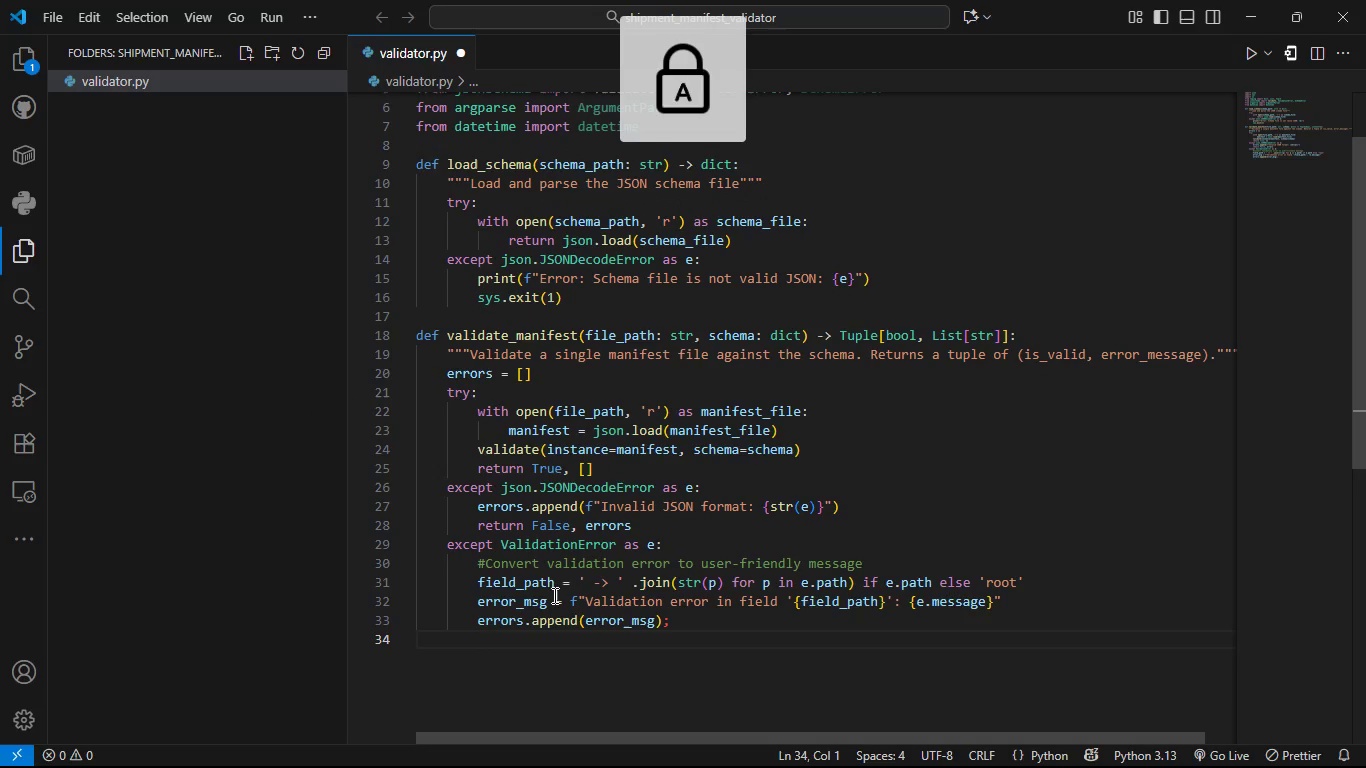 
key(CapsLock)
 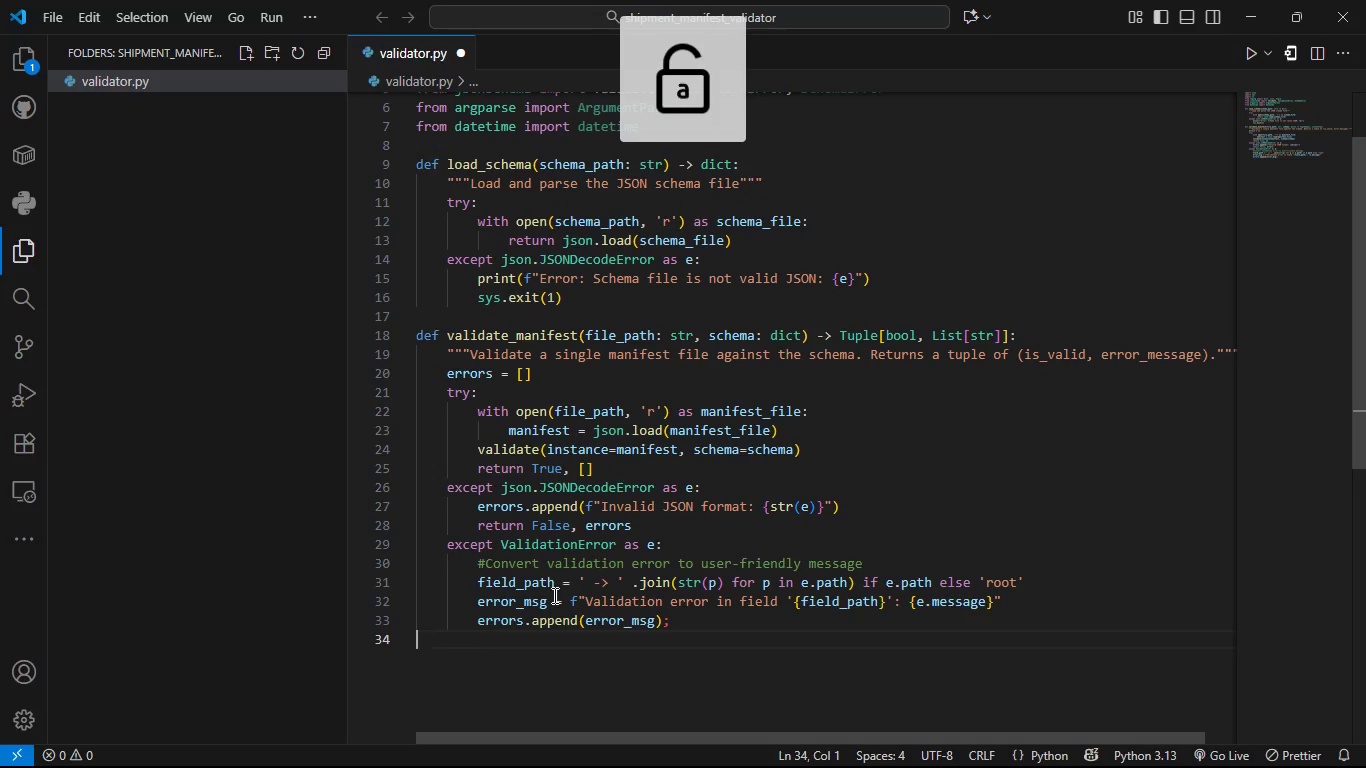 
key(Tab)
 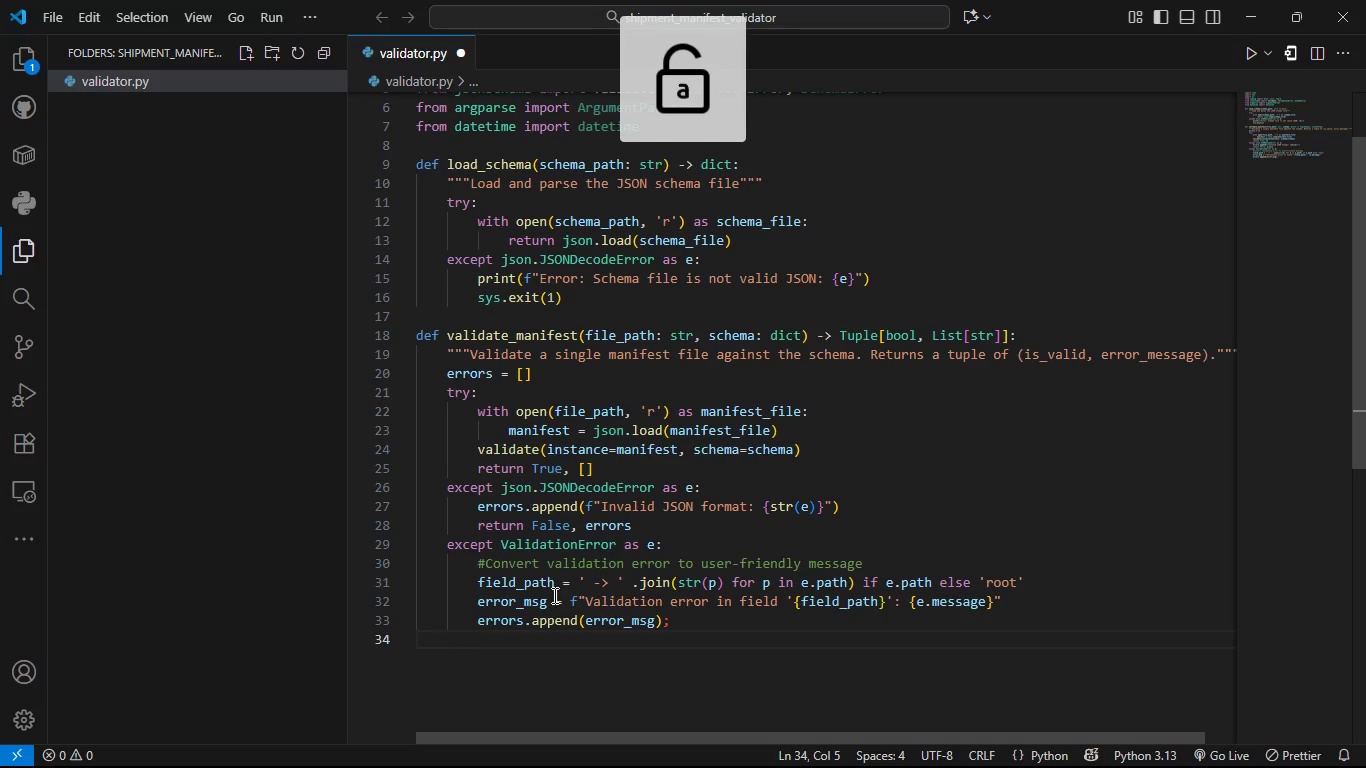 
key(Tab)
 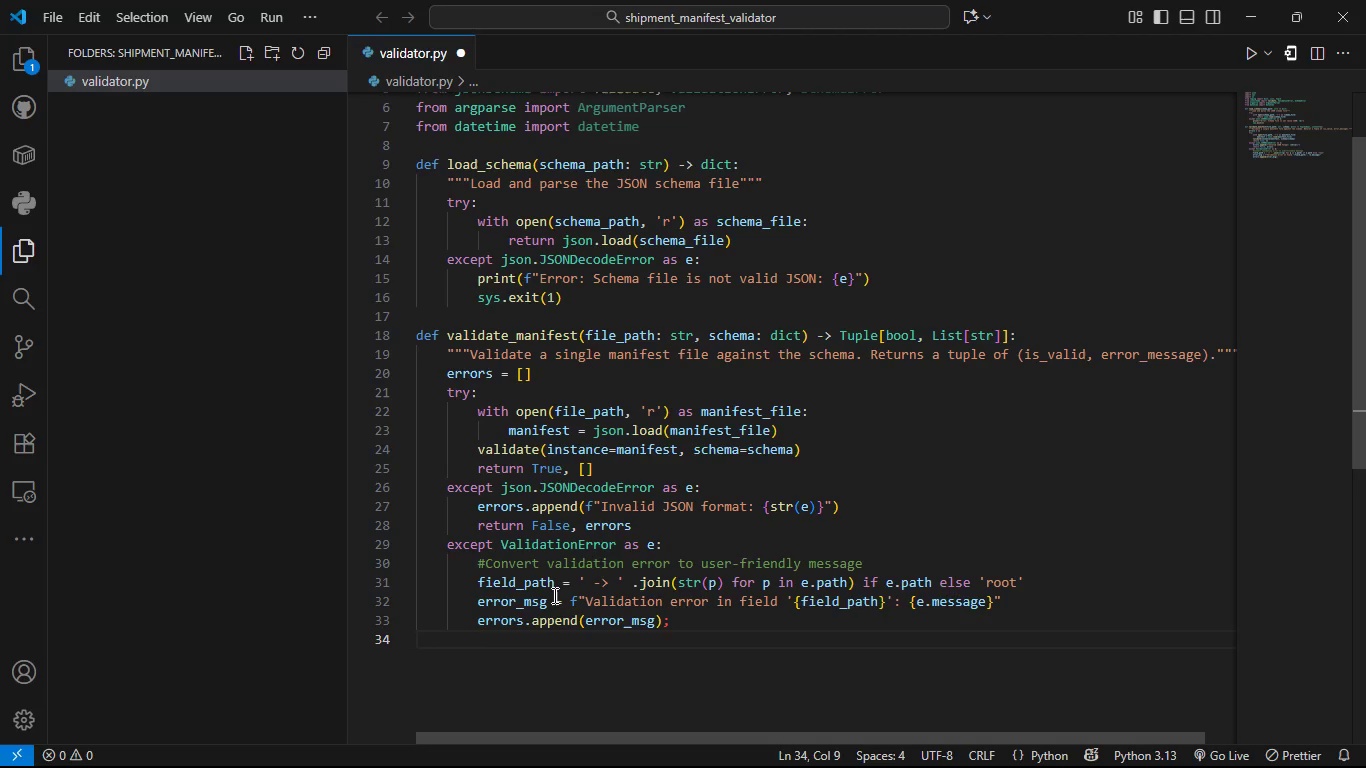 
key(ArrowUp)
 